 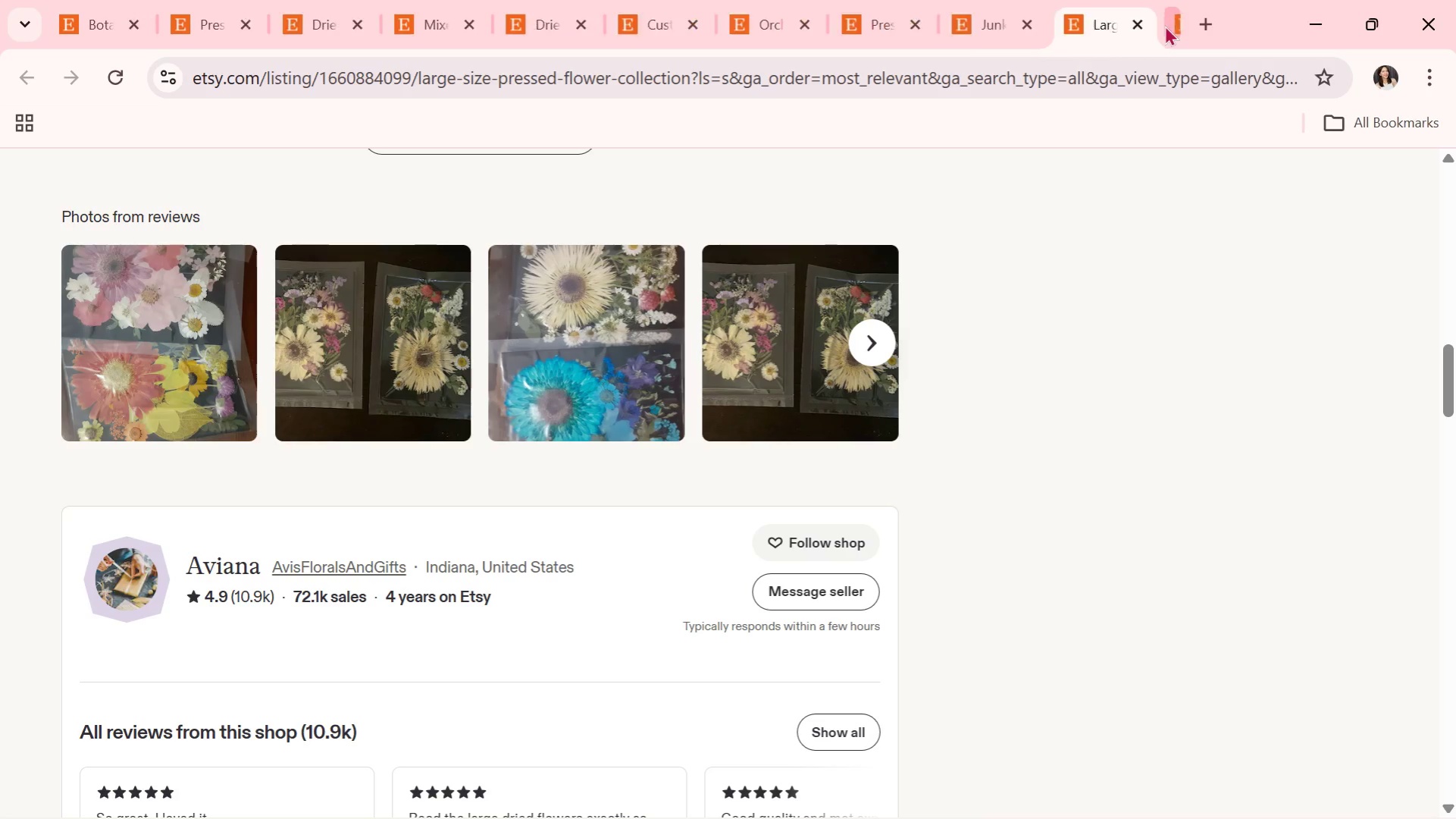 
double_click([1158, 24])
 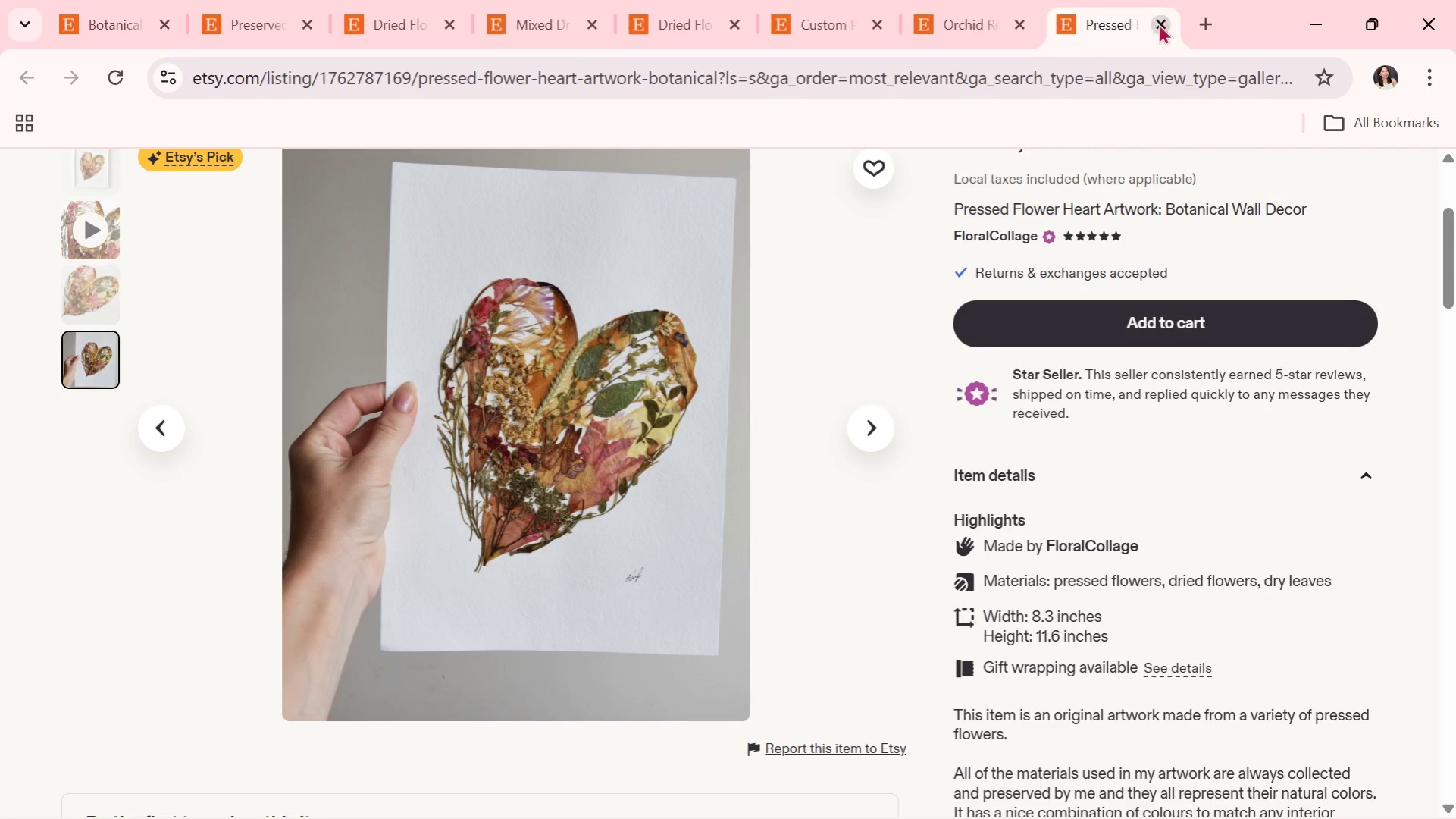 
triple_click([1157, 24])
 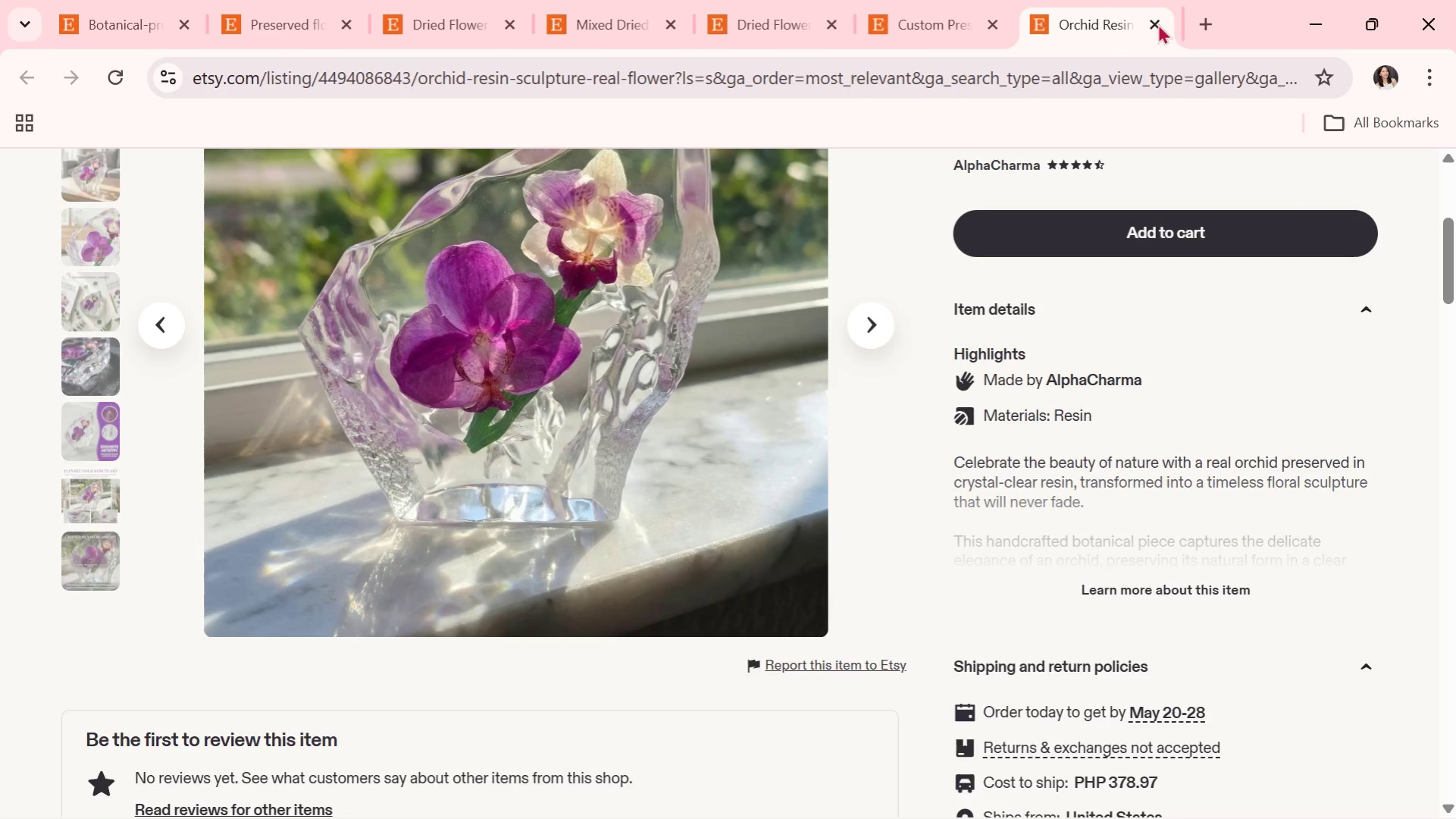 
triple_click([1157, 24])
 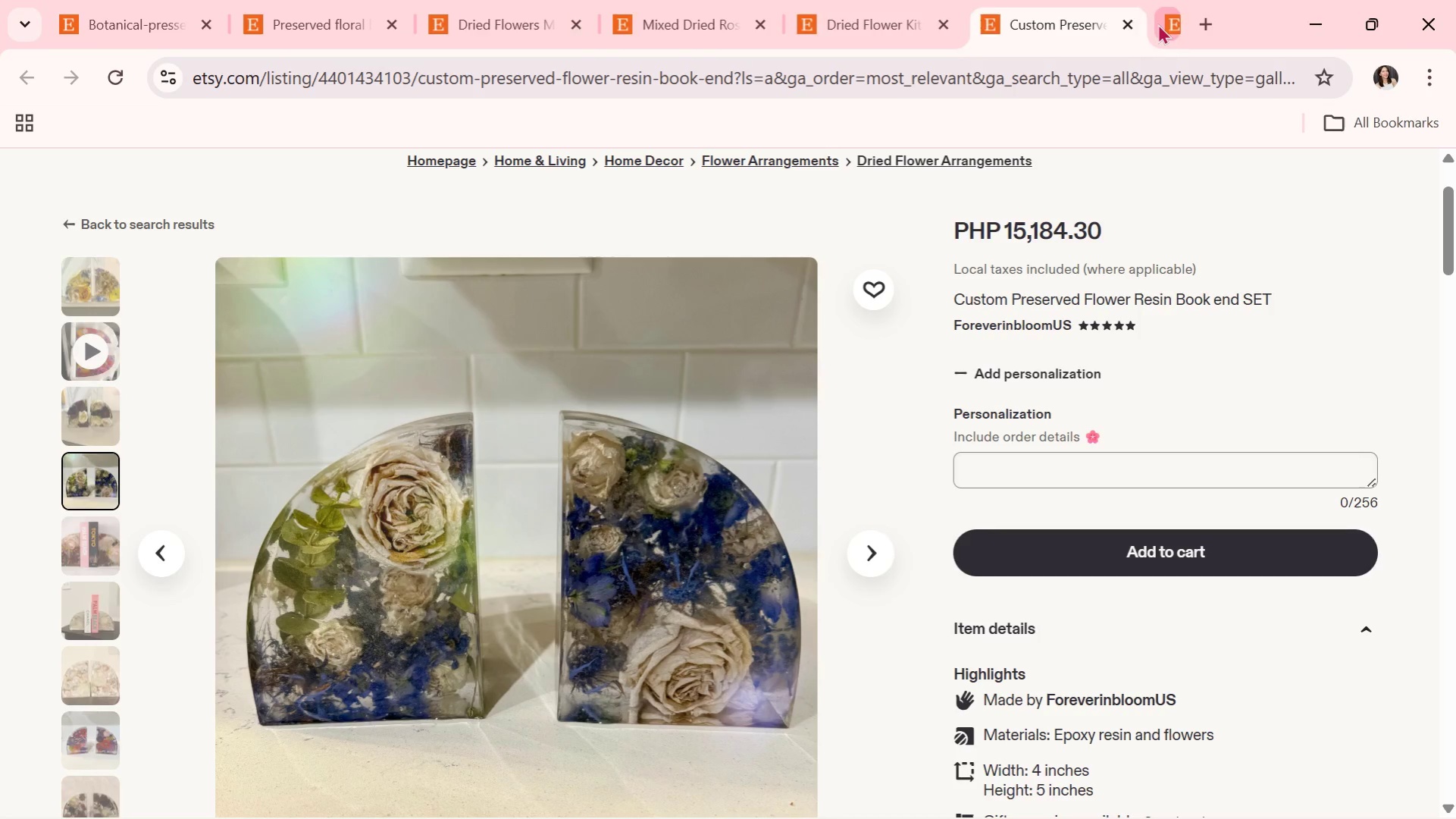 
triple_click([1157, 24])
 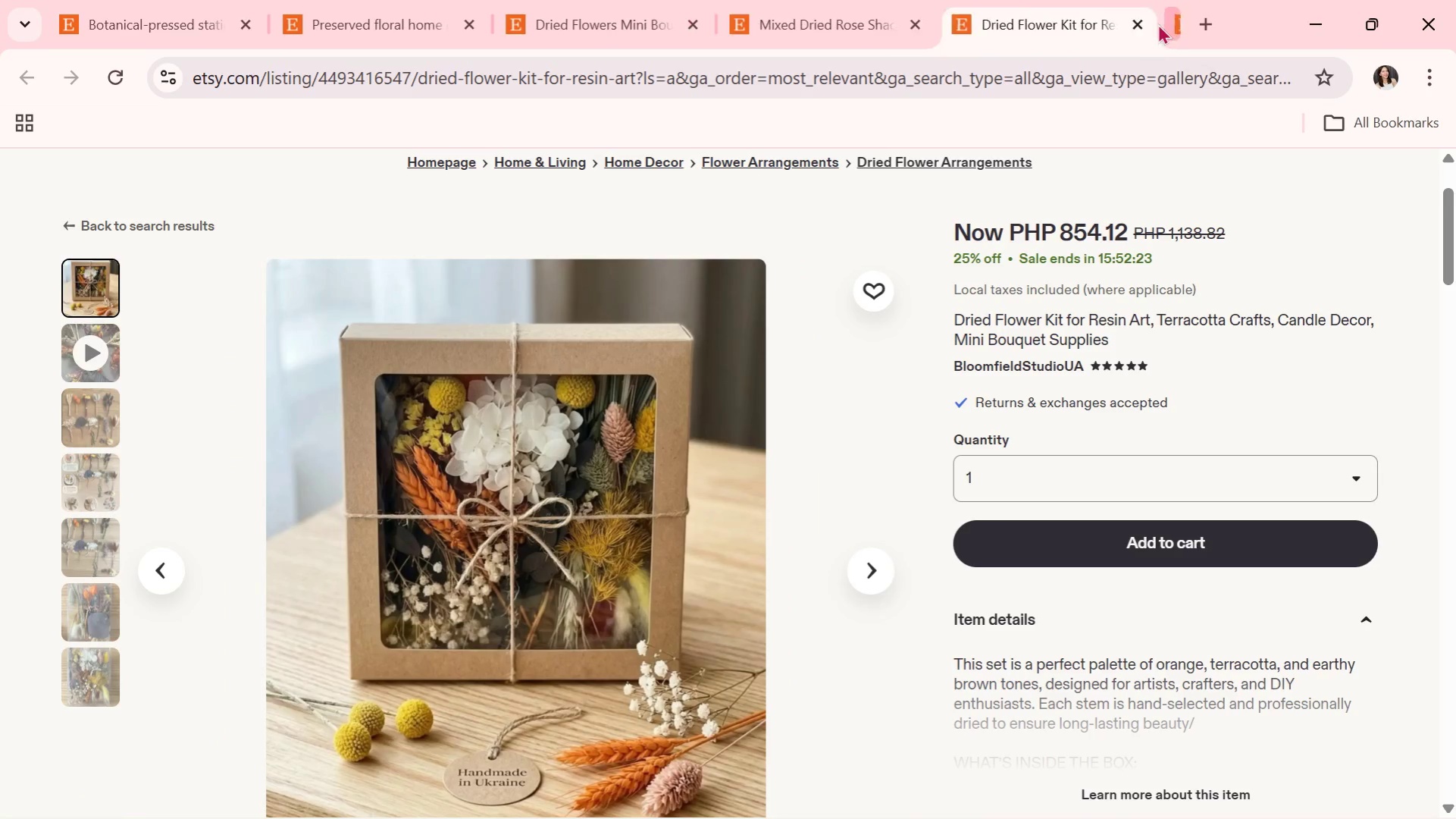 
triple_click([1157, 24])
 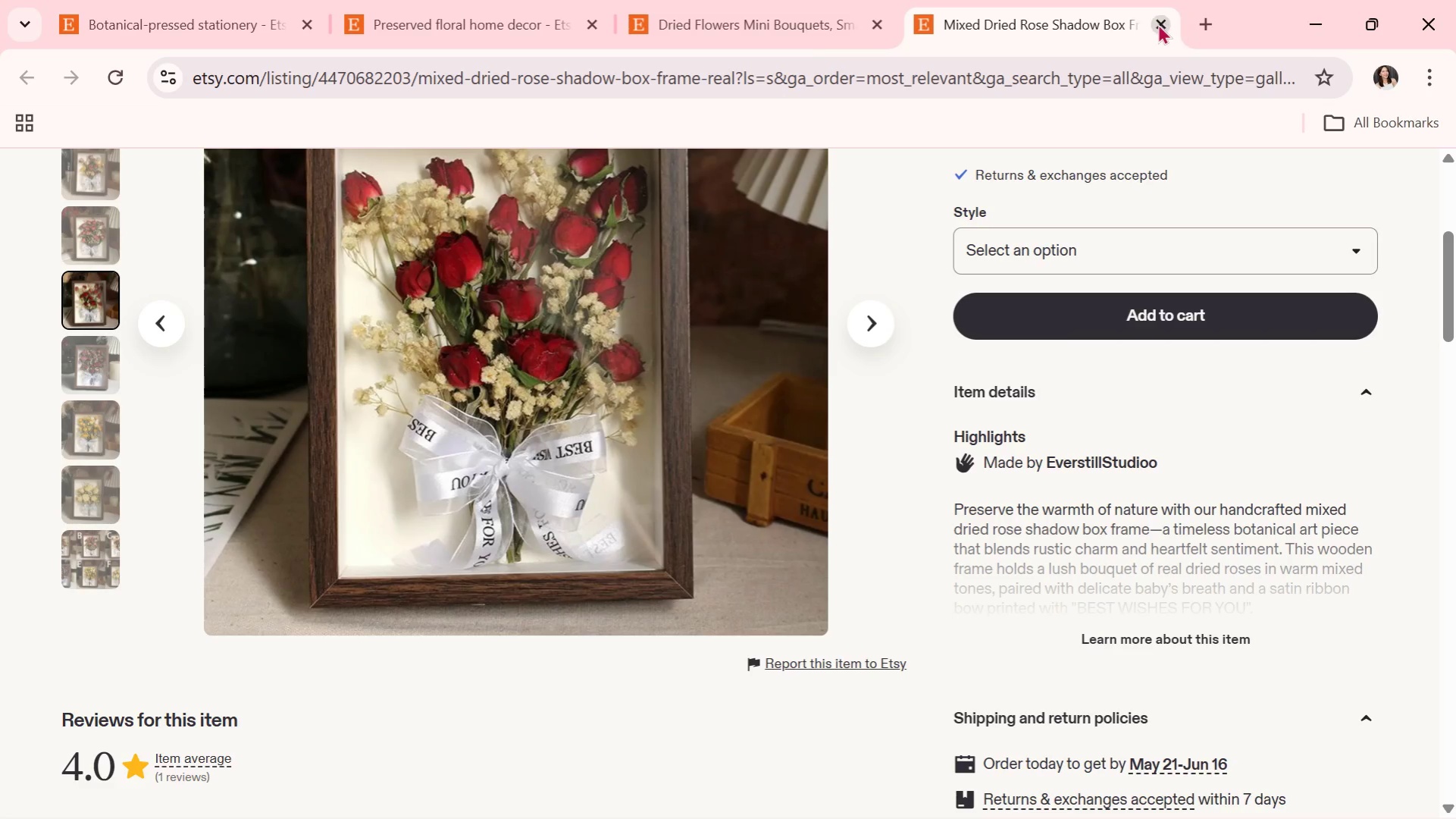 
left_click([1157, 24])
 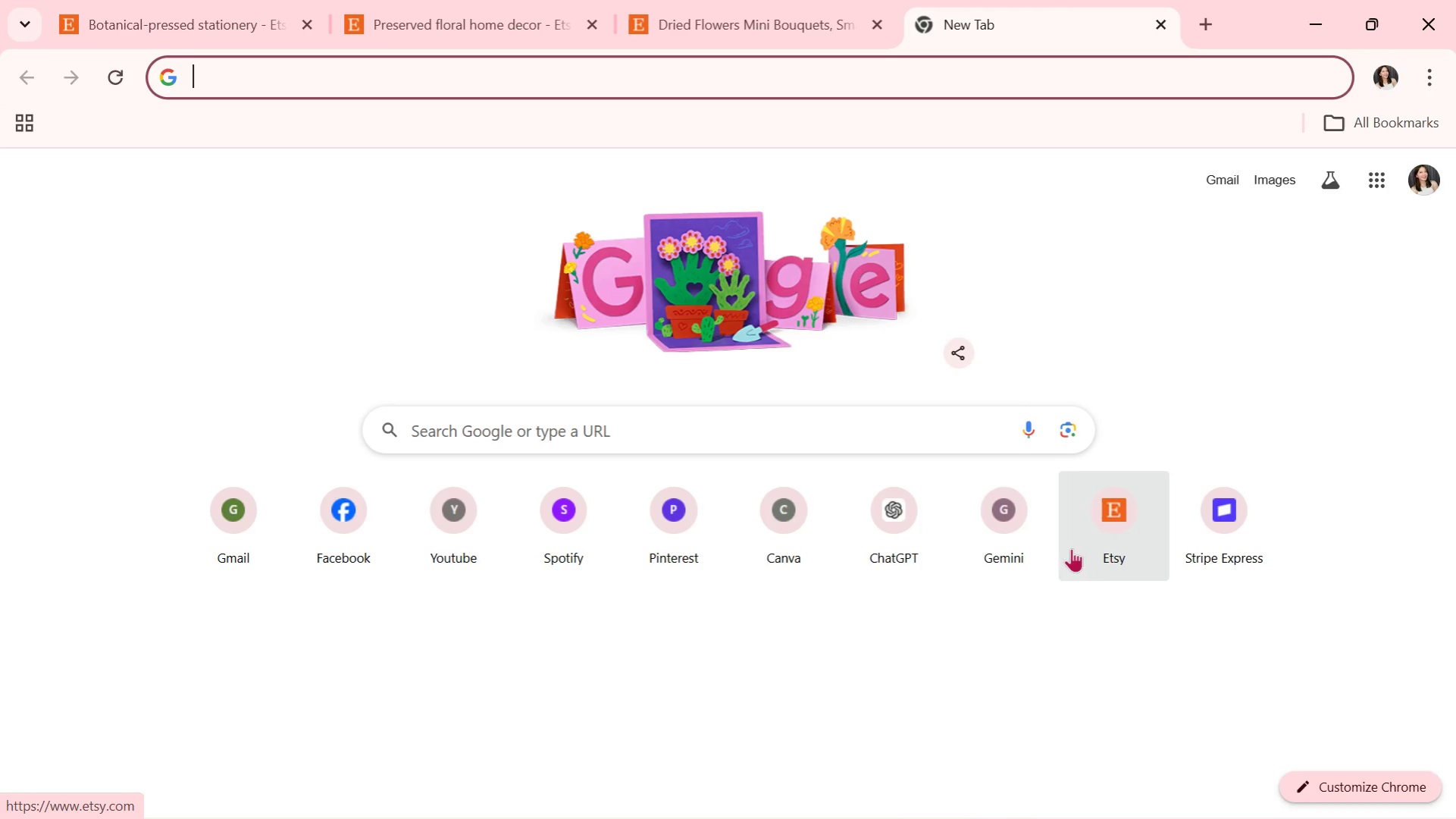 
left_click([813, 538])
 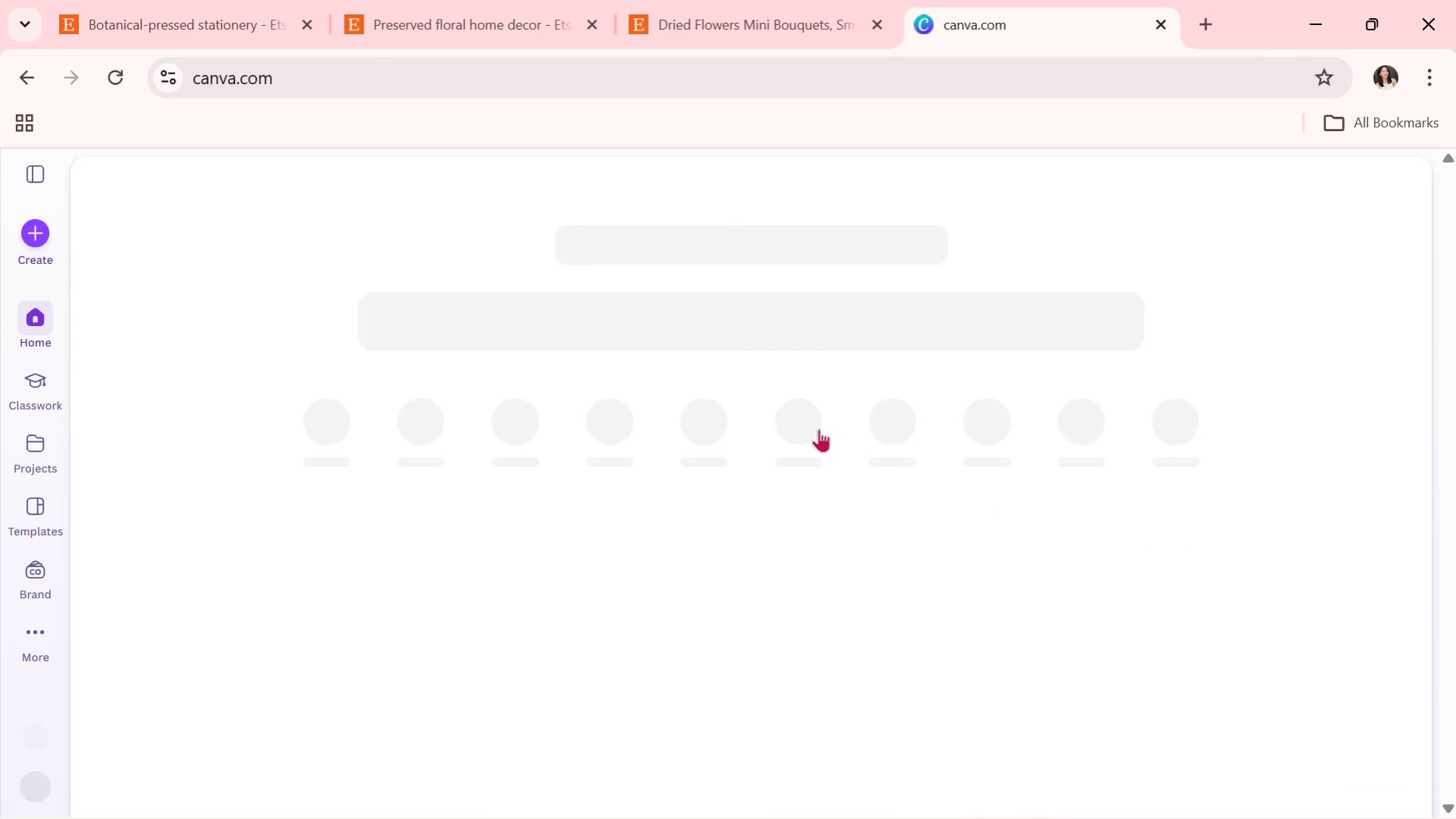 
scroll: coordinate [518, 522], scroll_direction: down, amount: 1.0
 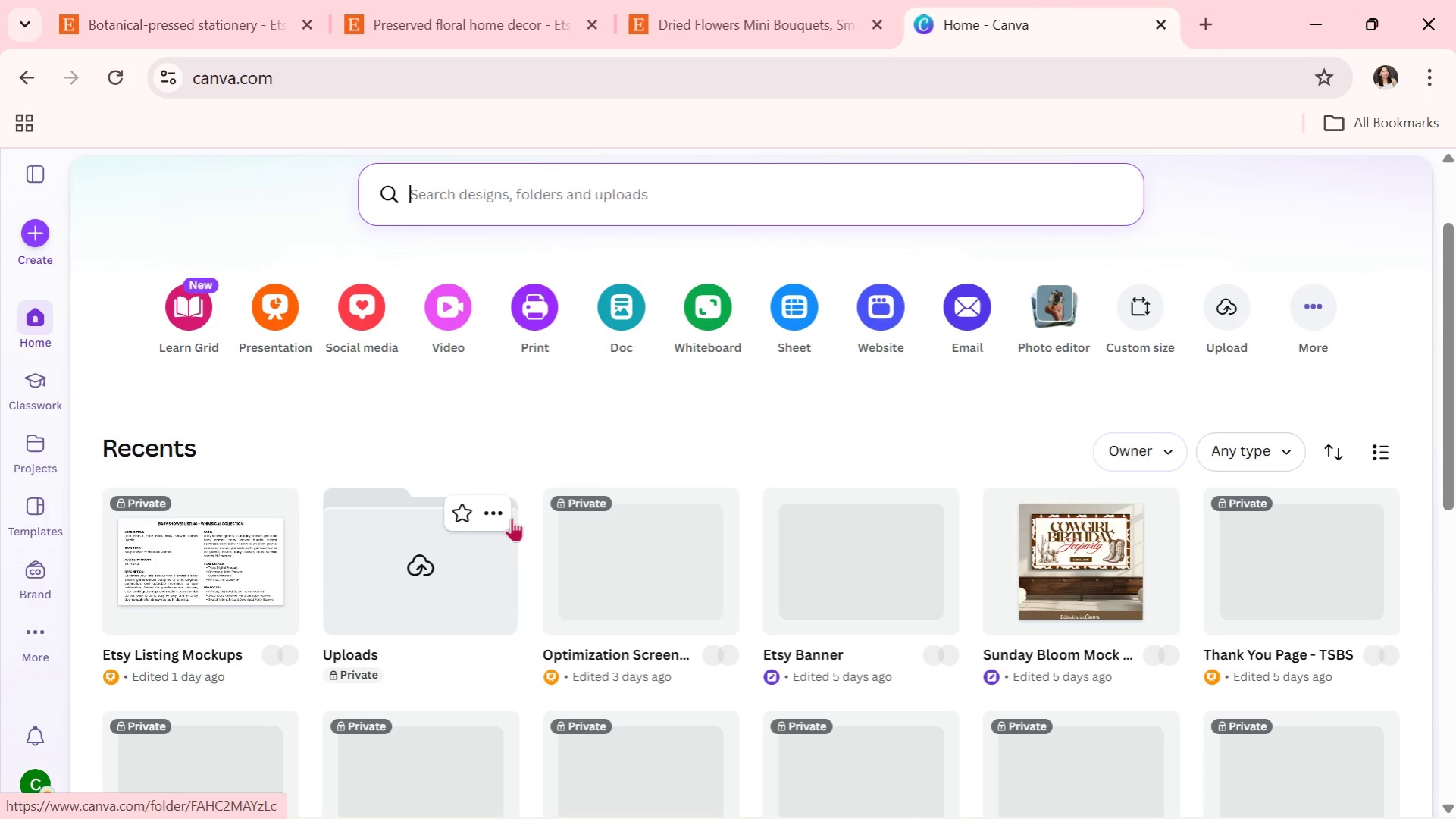 
scroll: coordinate [80, 406], scroll_direction: up, amount: 10.0
 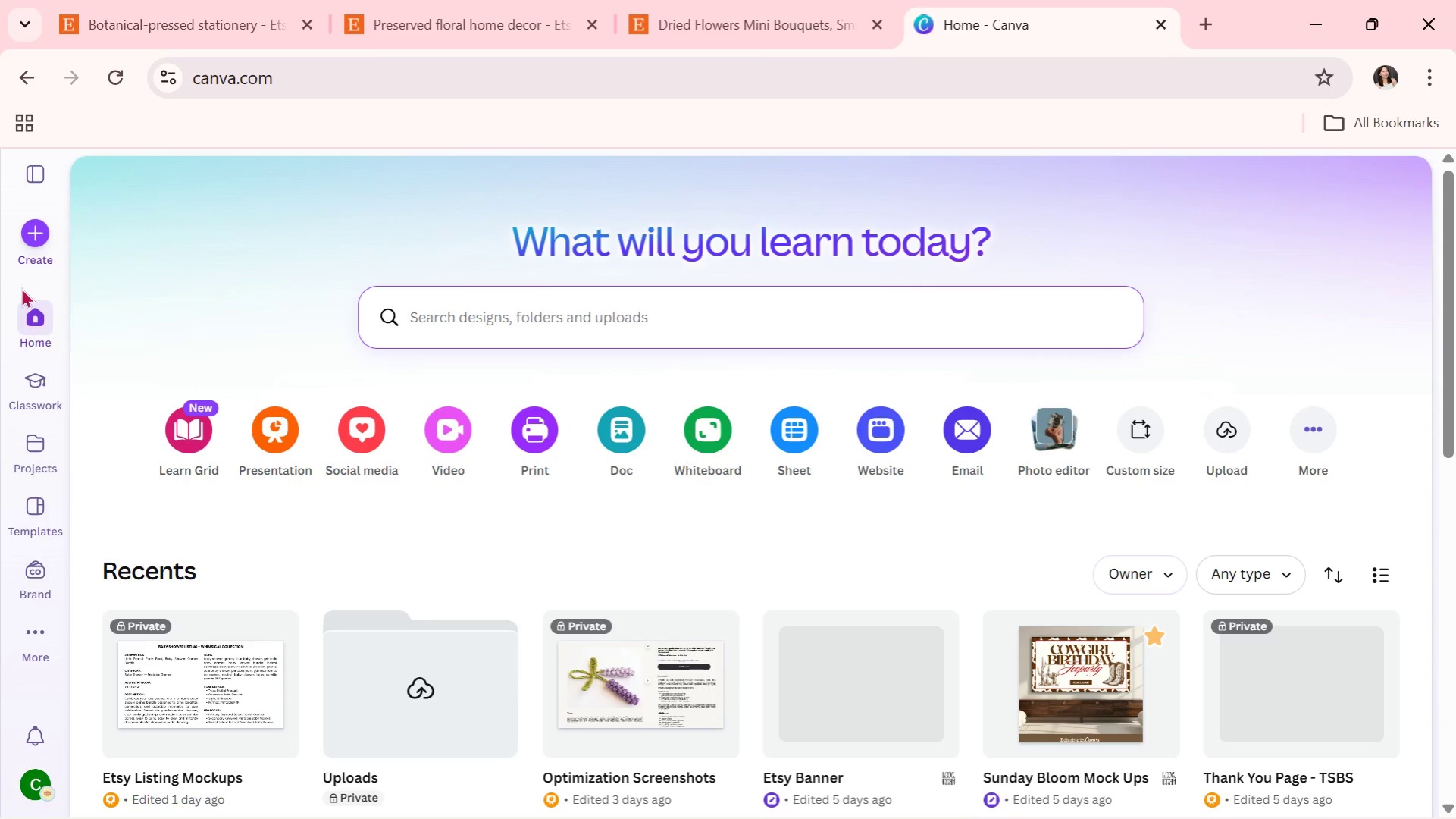 
left_click([33, 237])
 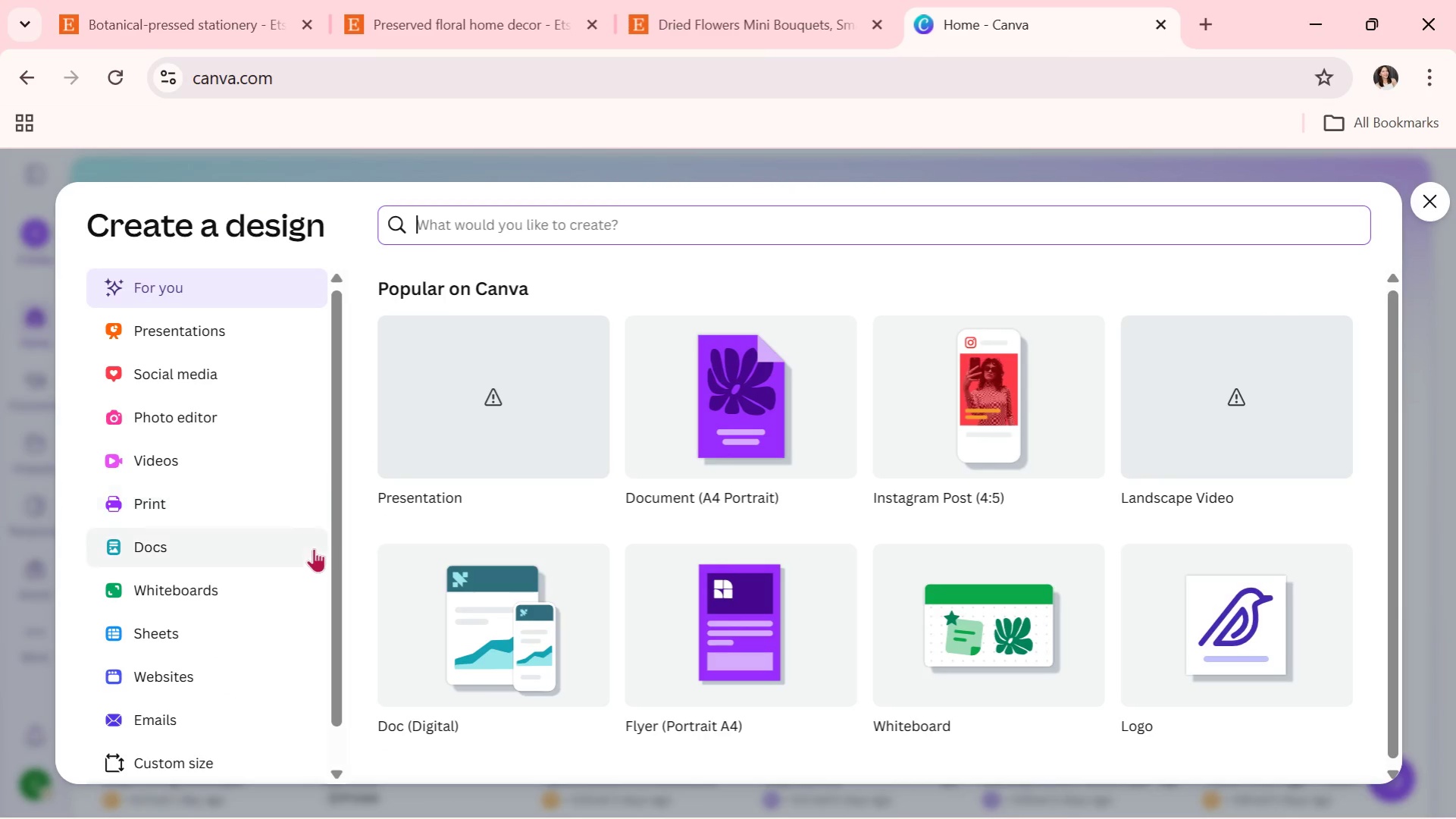 
wait(5.81)
 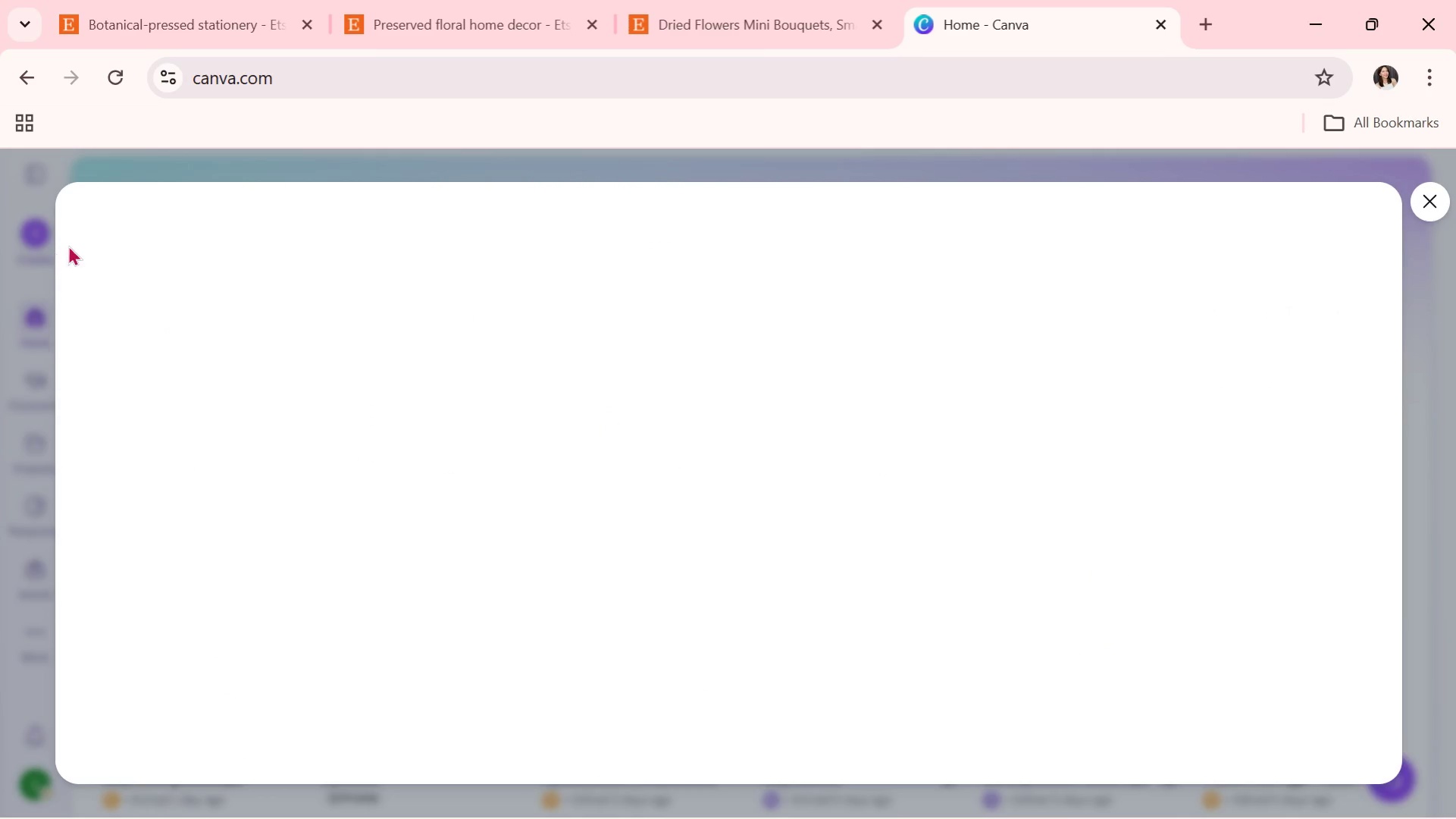 
left_click([265, 757])
 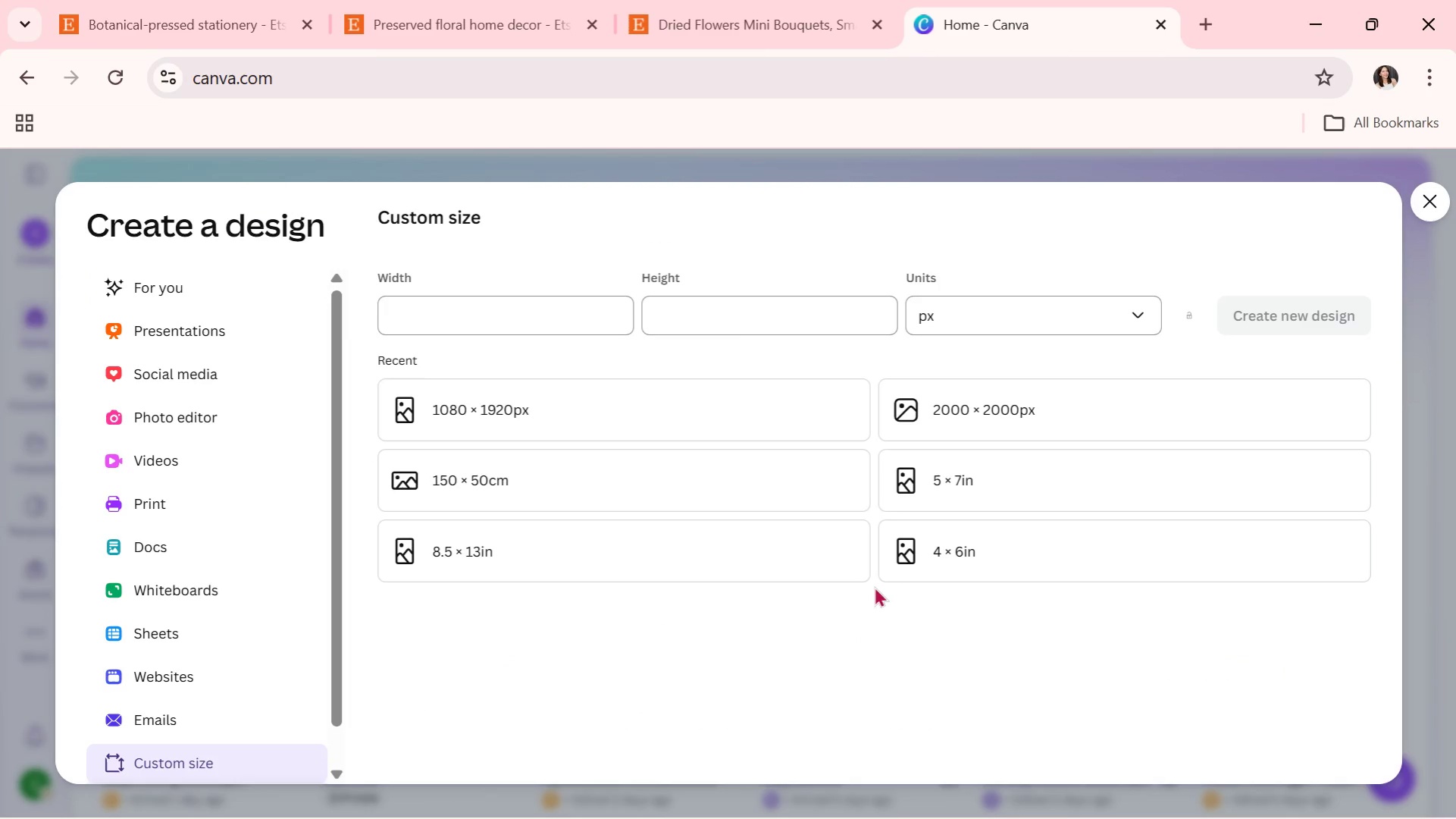 
left_click([618, 416])
 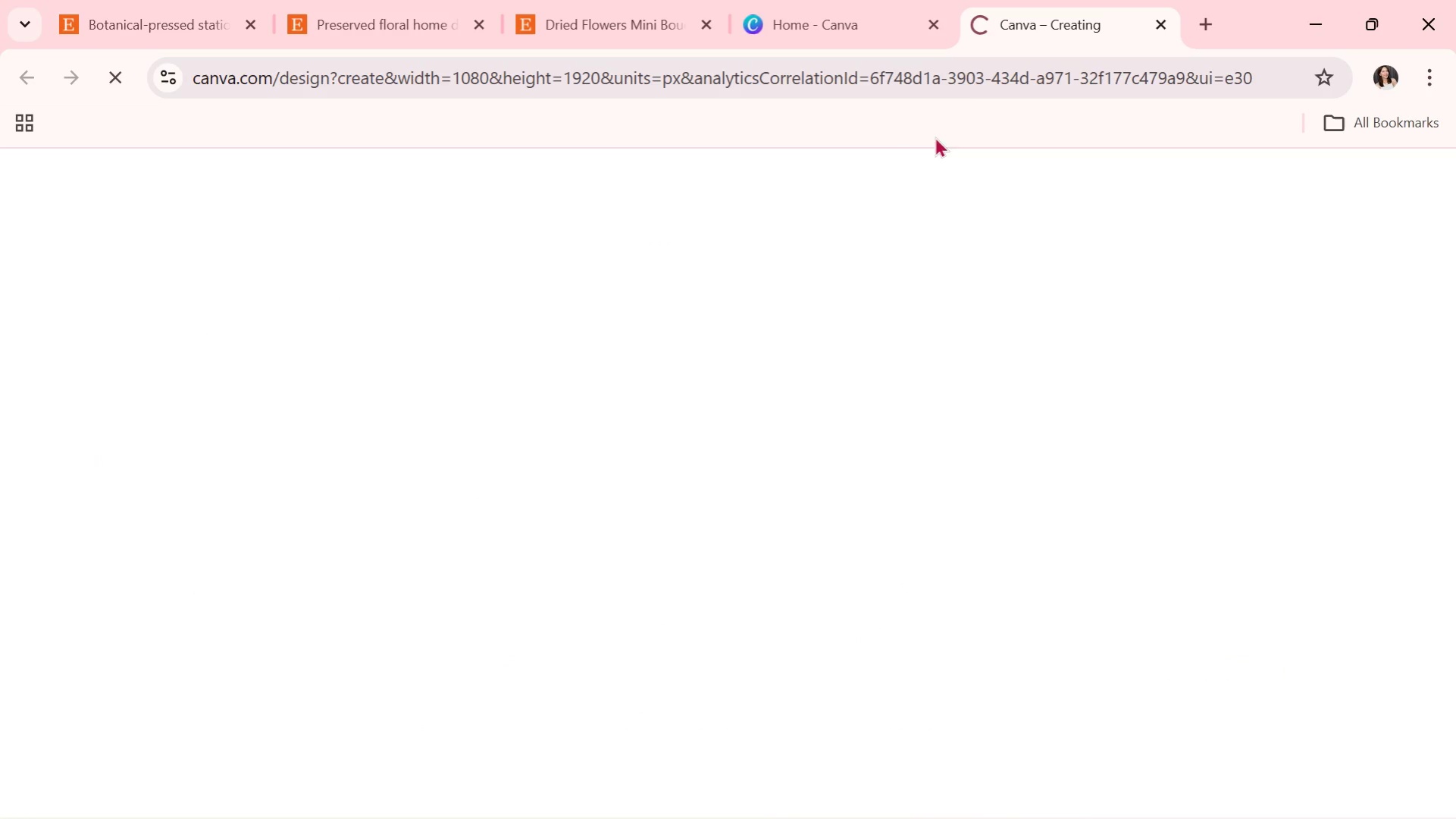 
left_click([874, 0])
 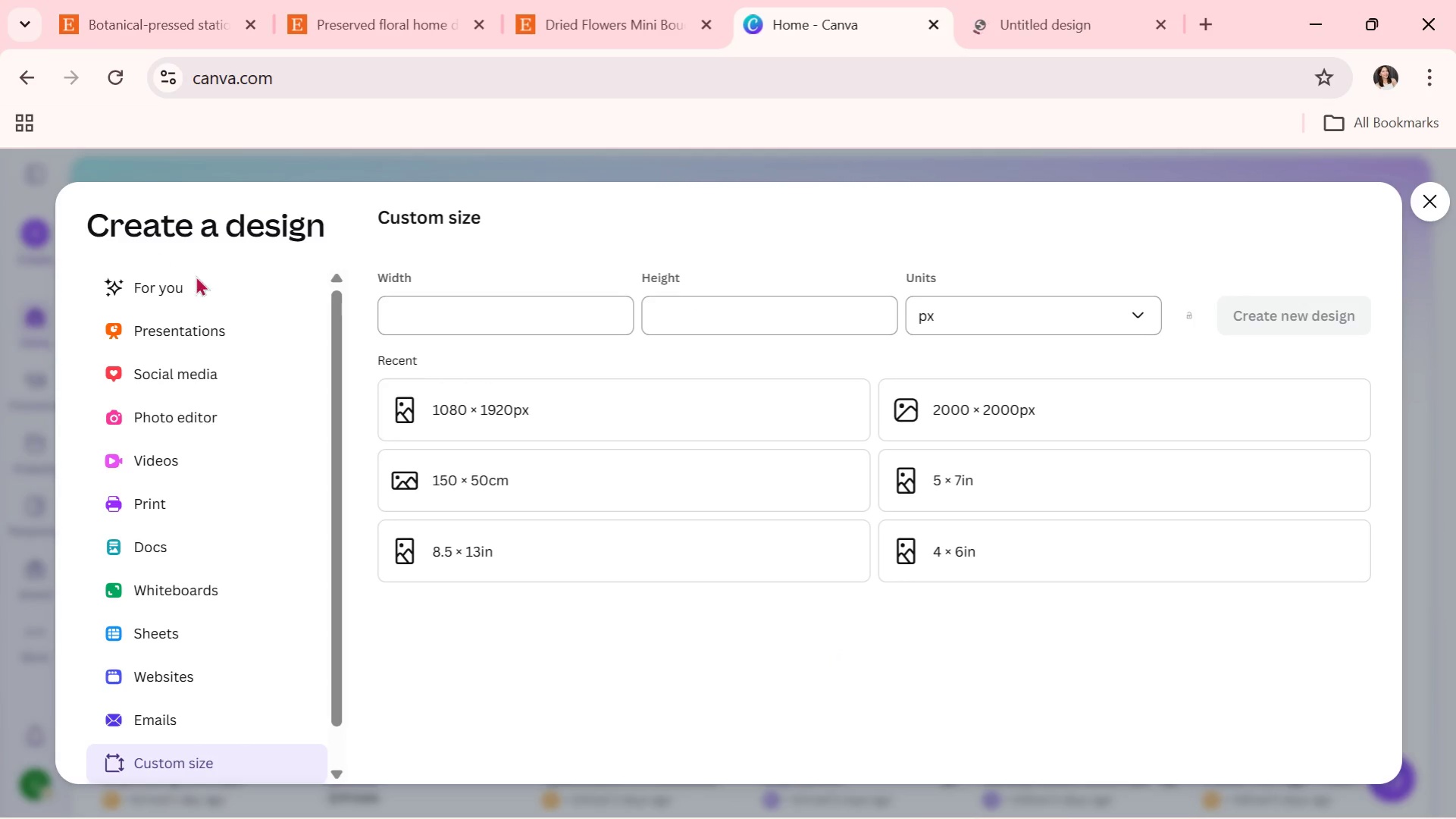 
left_click([226, 341])
 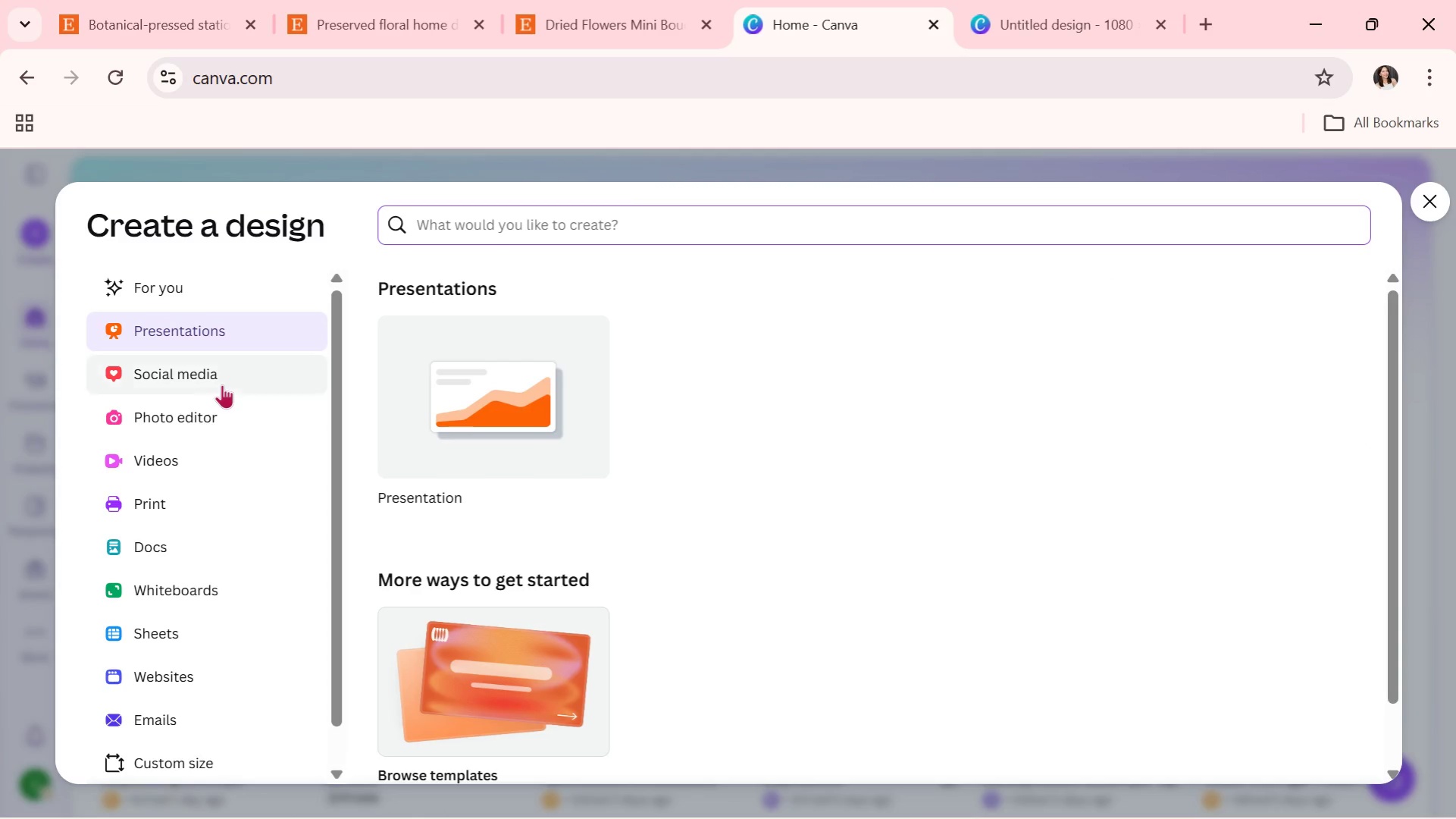 
left_click([217, 292])
 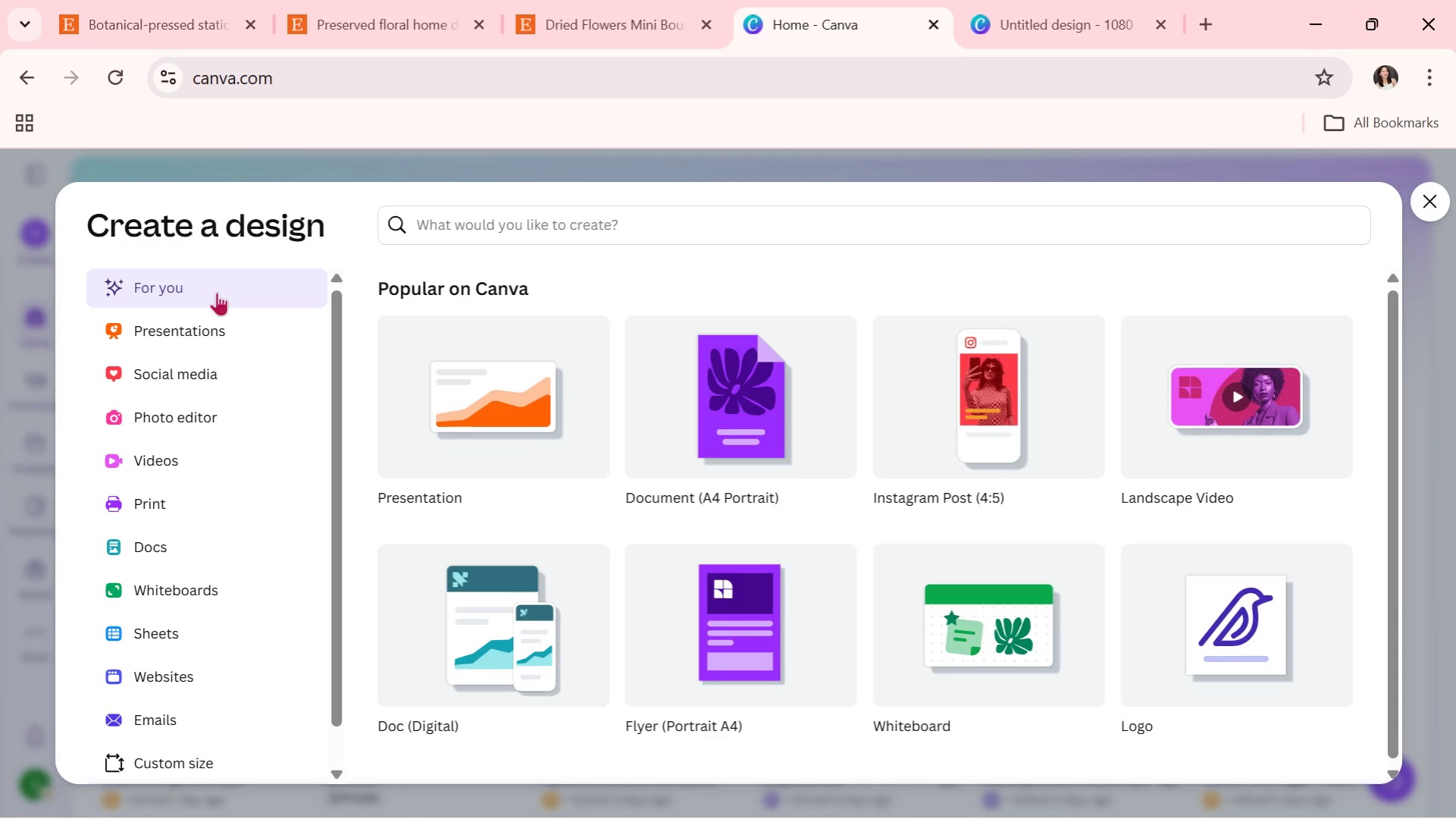 
scroll: coordinate [479, 448], scroll_direction: down, amount: 1.0
 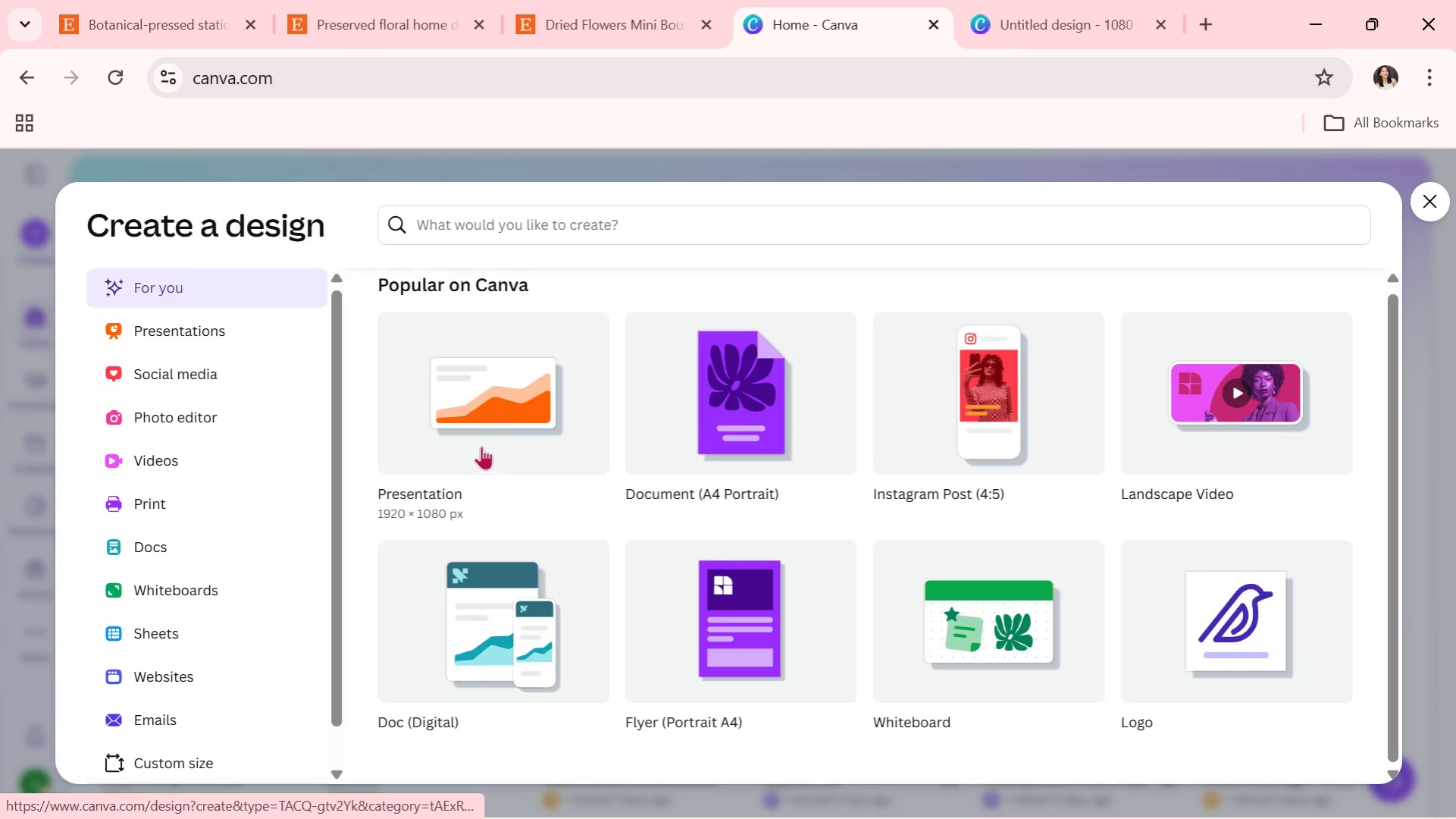 
left_click([527, 345])
 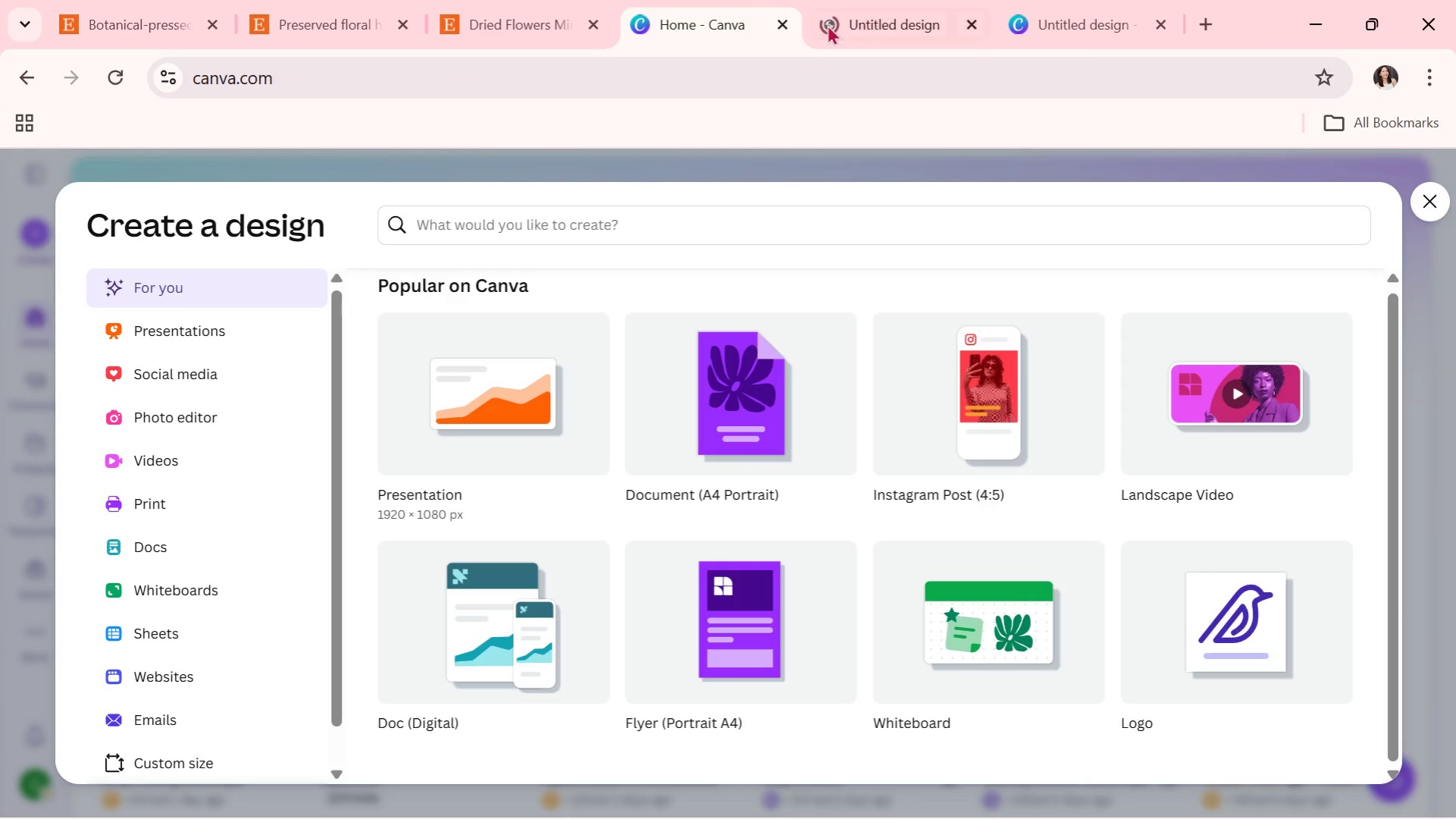 
left_click([933, 8])
 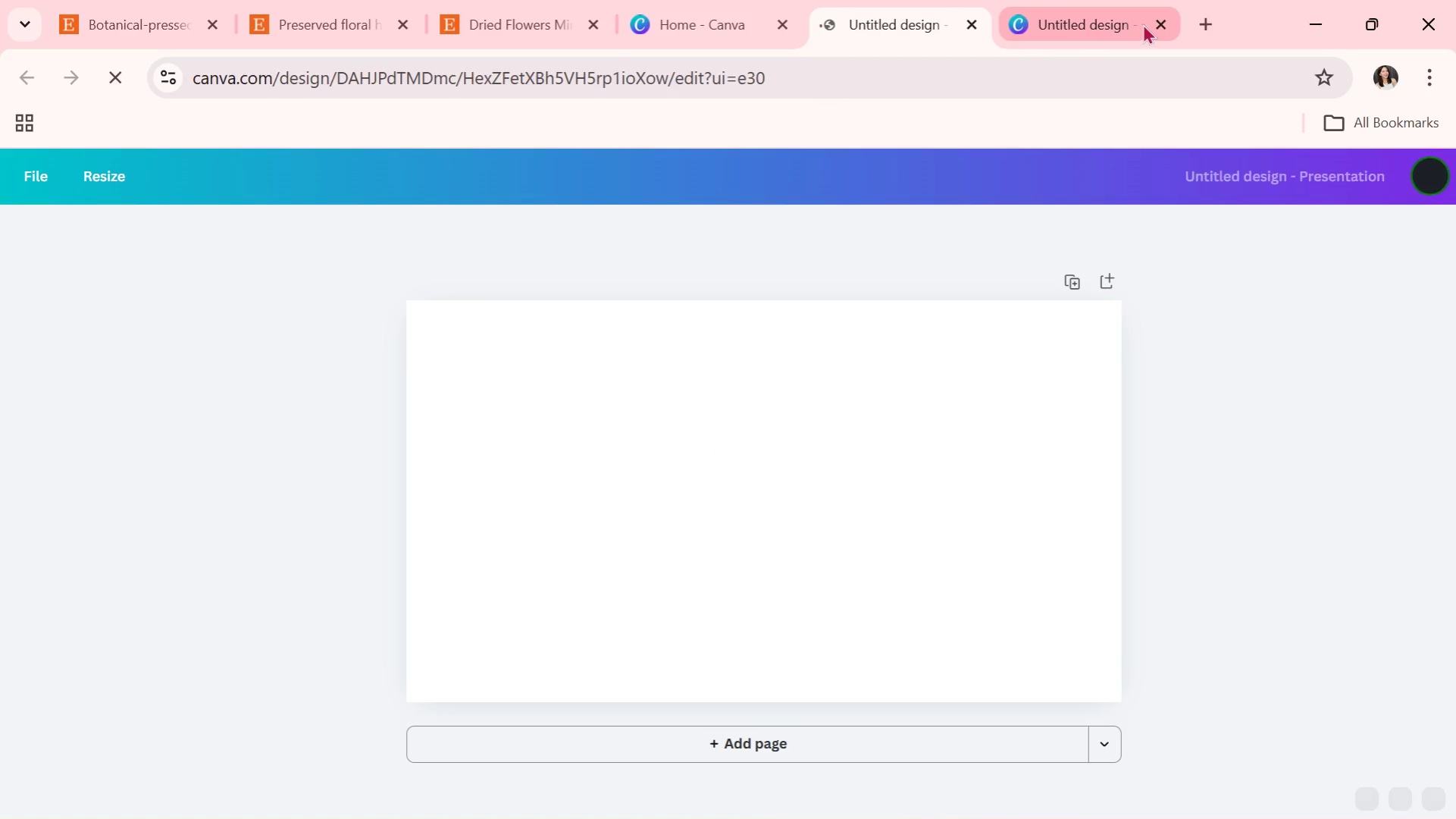 
left_click([1157, 22])
 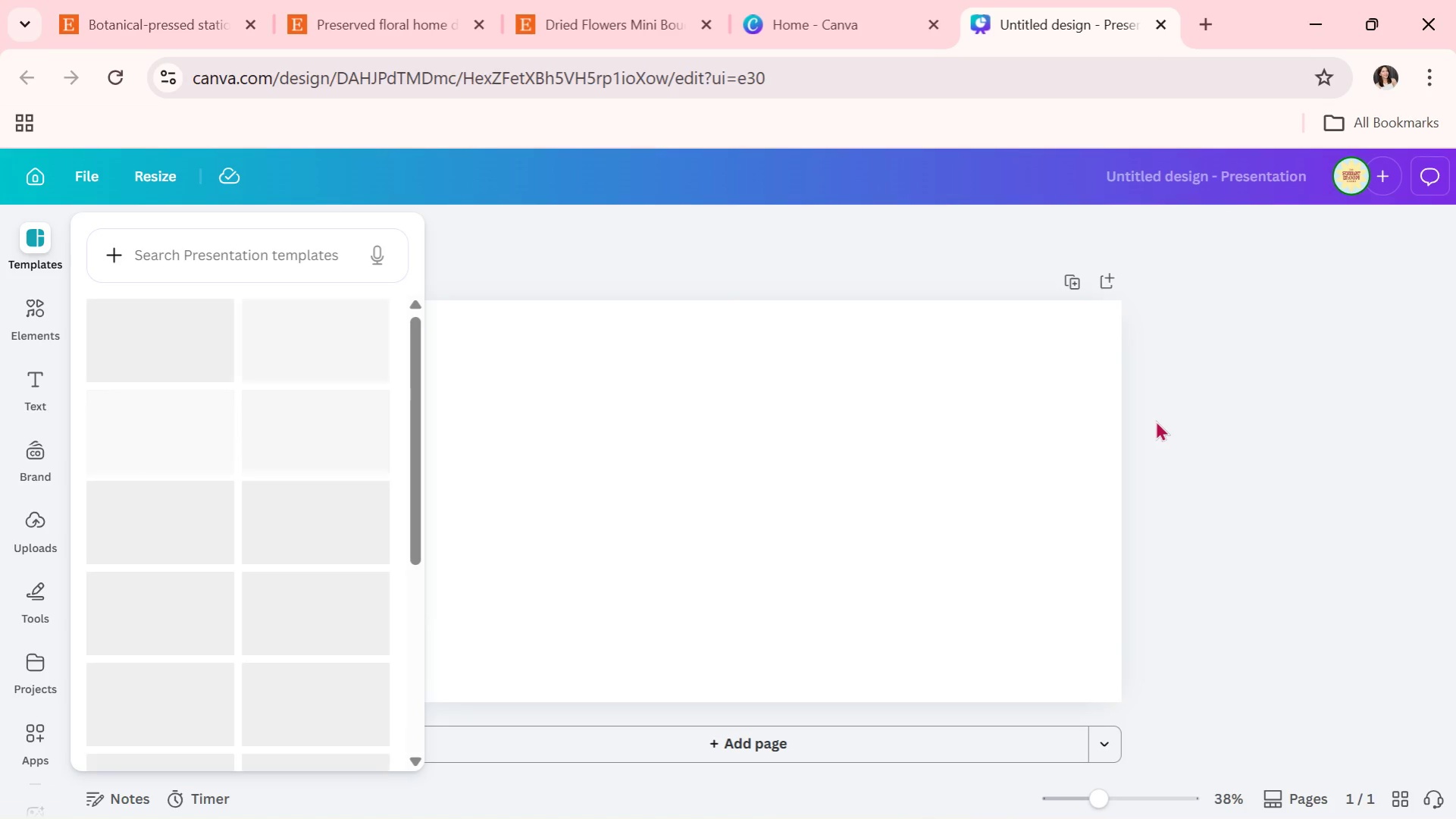 
wait(10.53)
 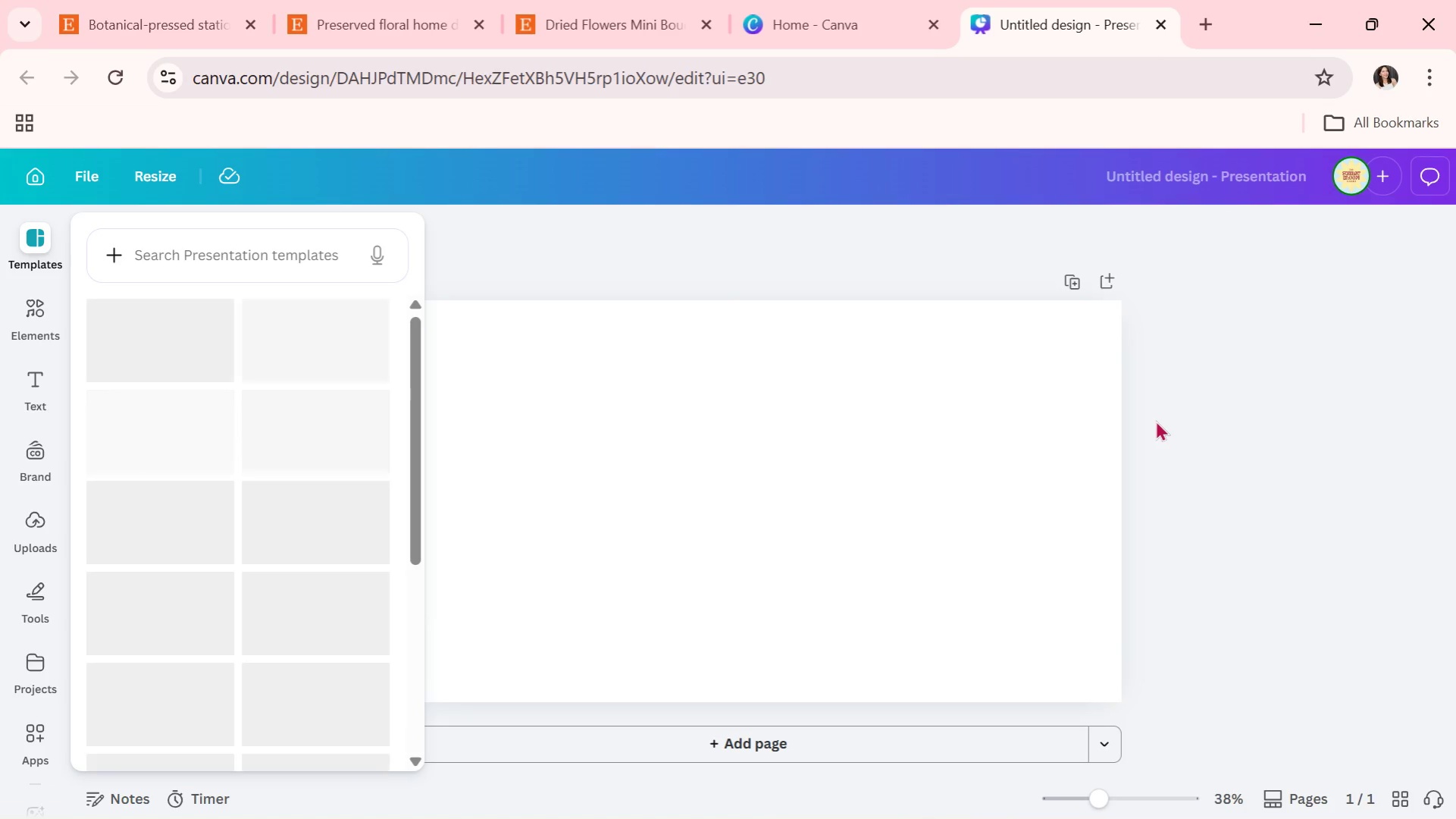 
scroll: coordinate [1162, 326], scroll_direction: down, amount: 1.0
 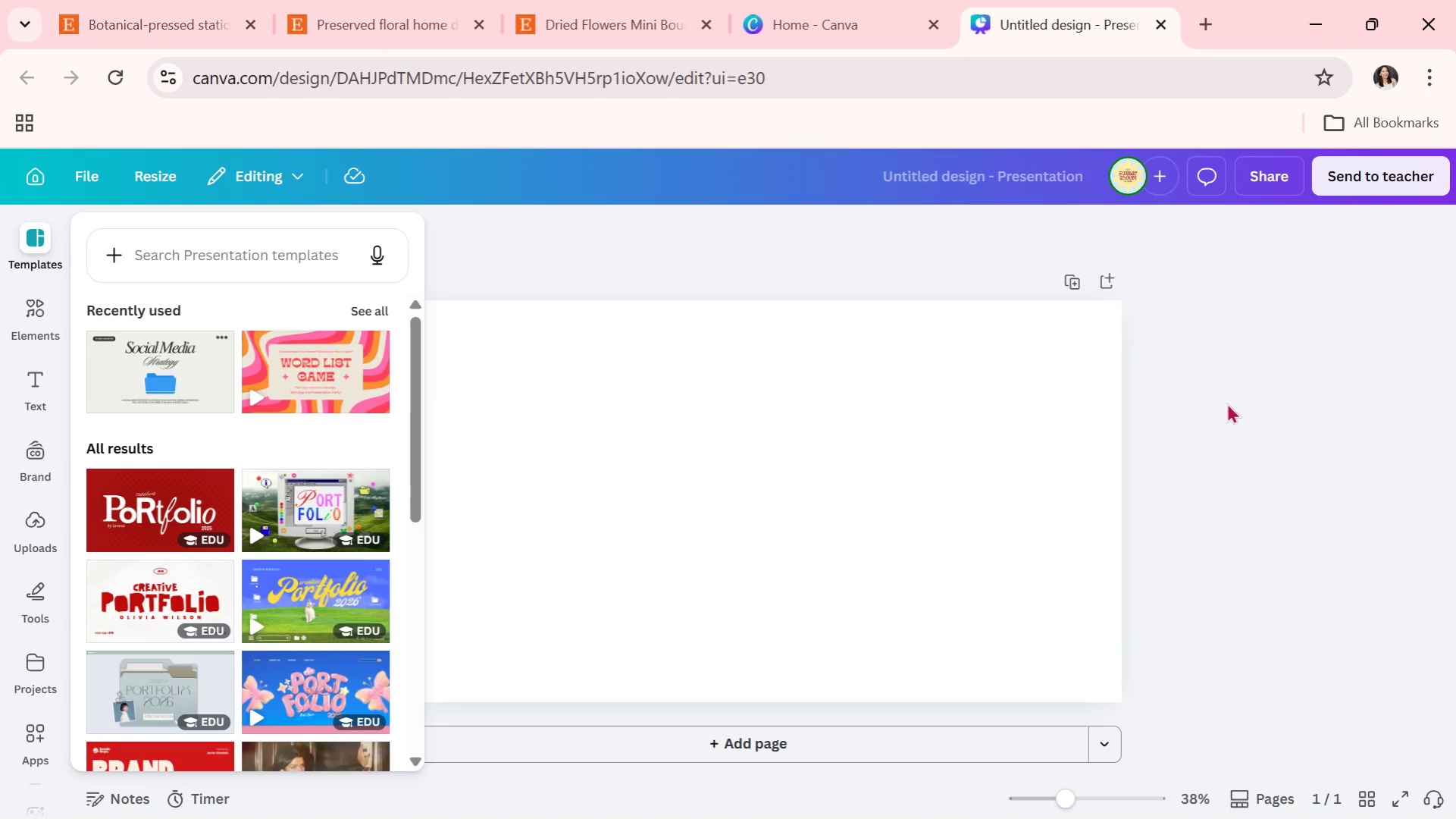 
wait(29.05)
 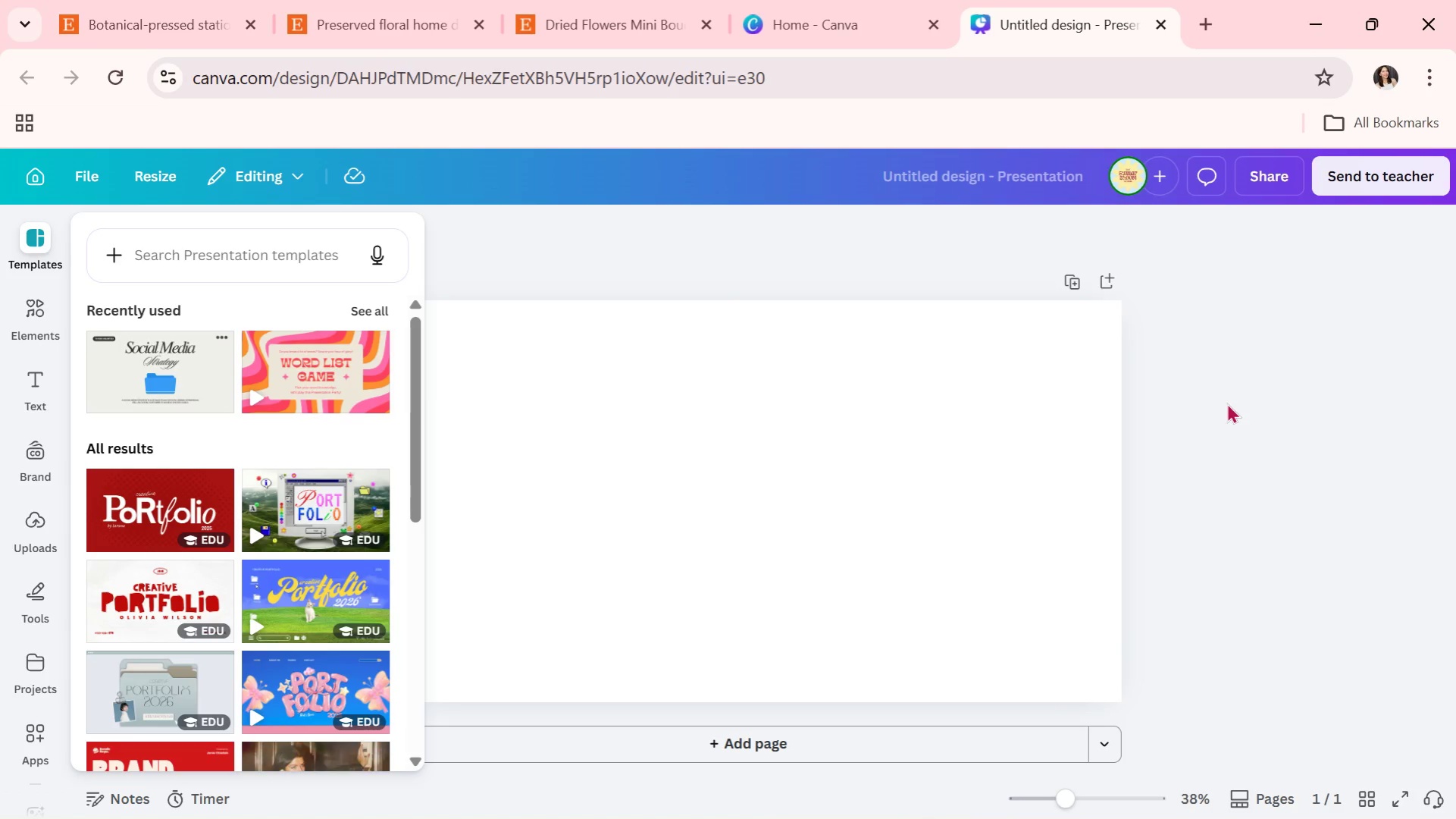 
left_click([544, 297])
 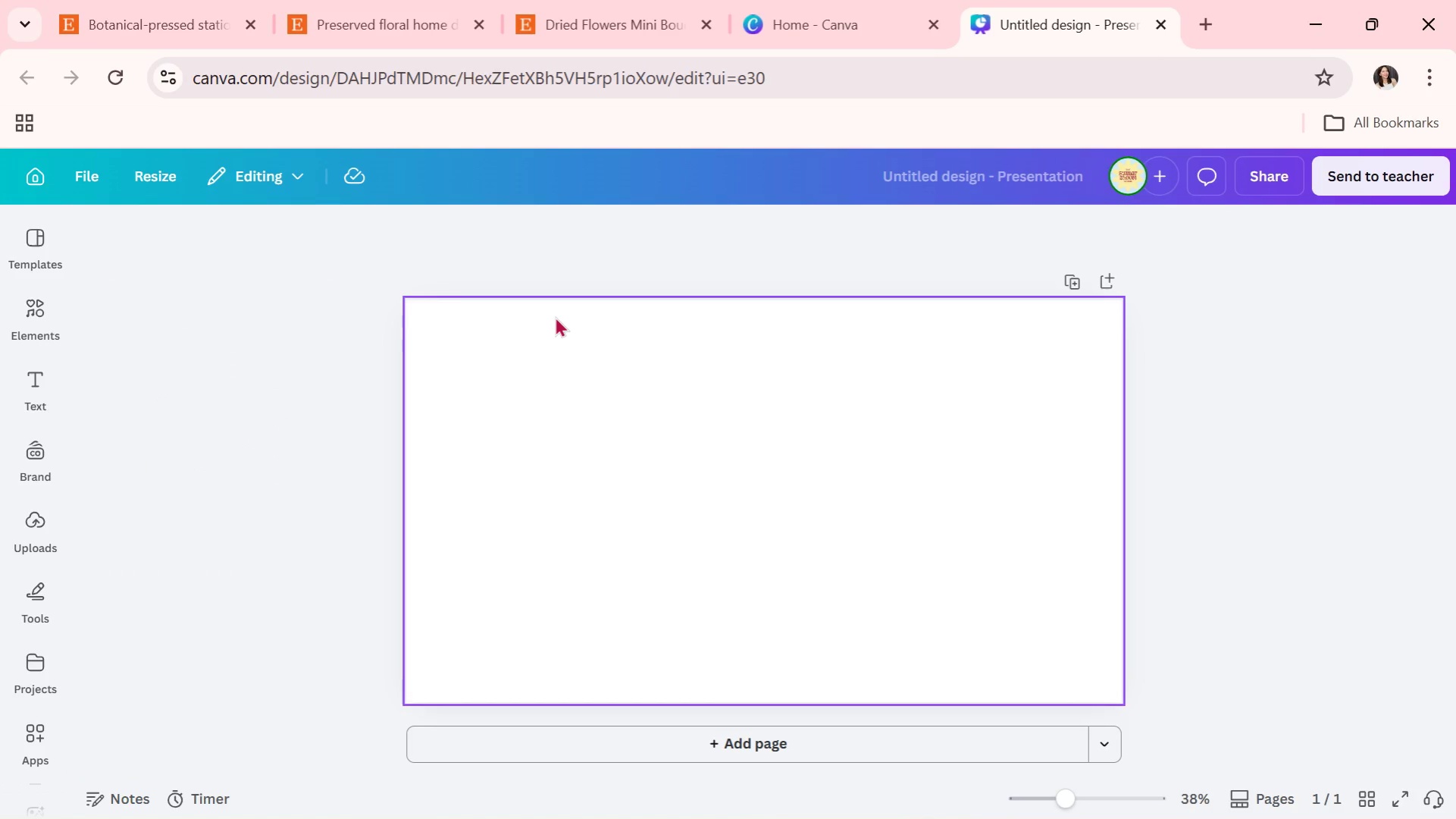 
wait(12.58)
 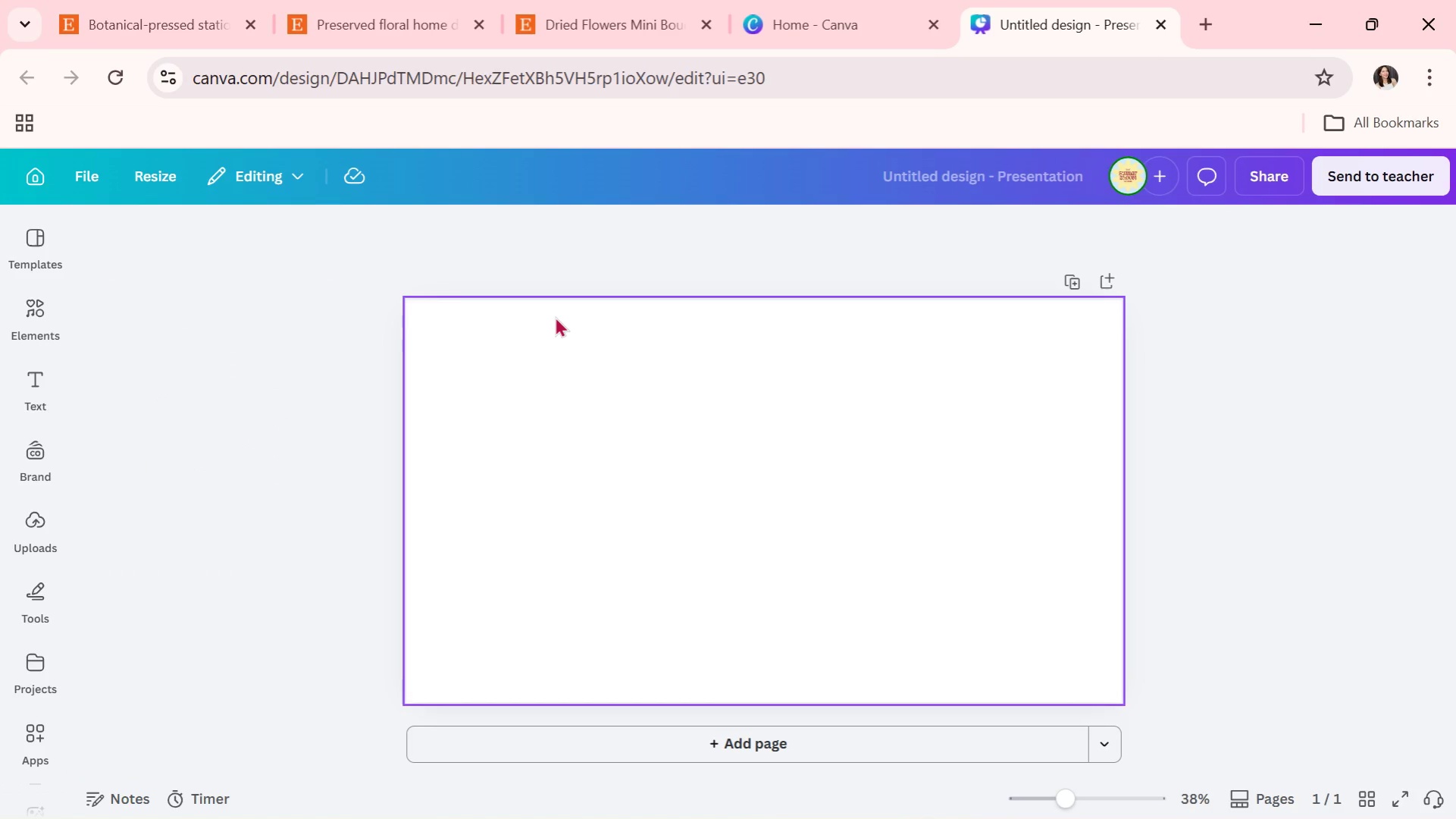 
left_click([201, 326])
 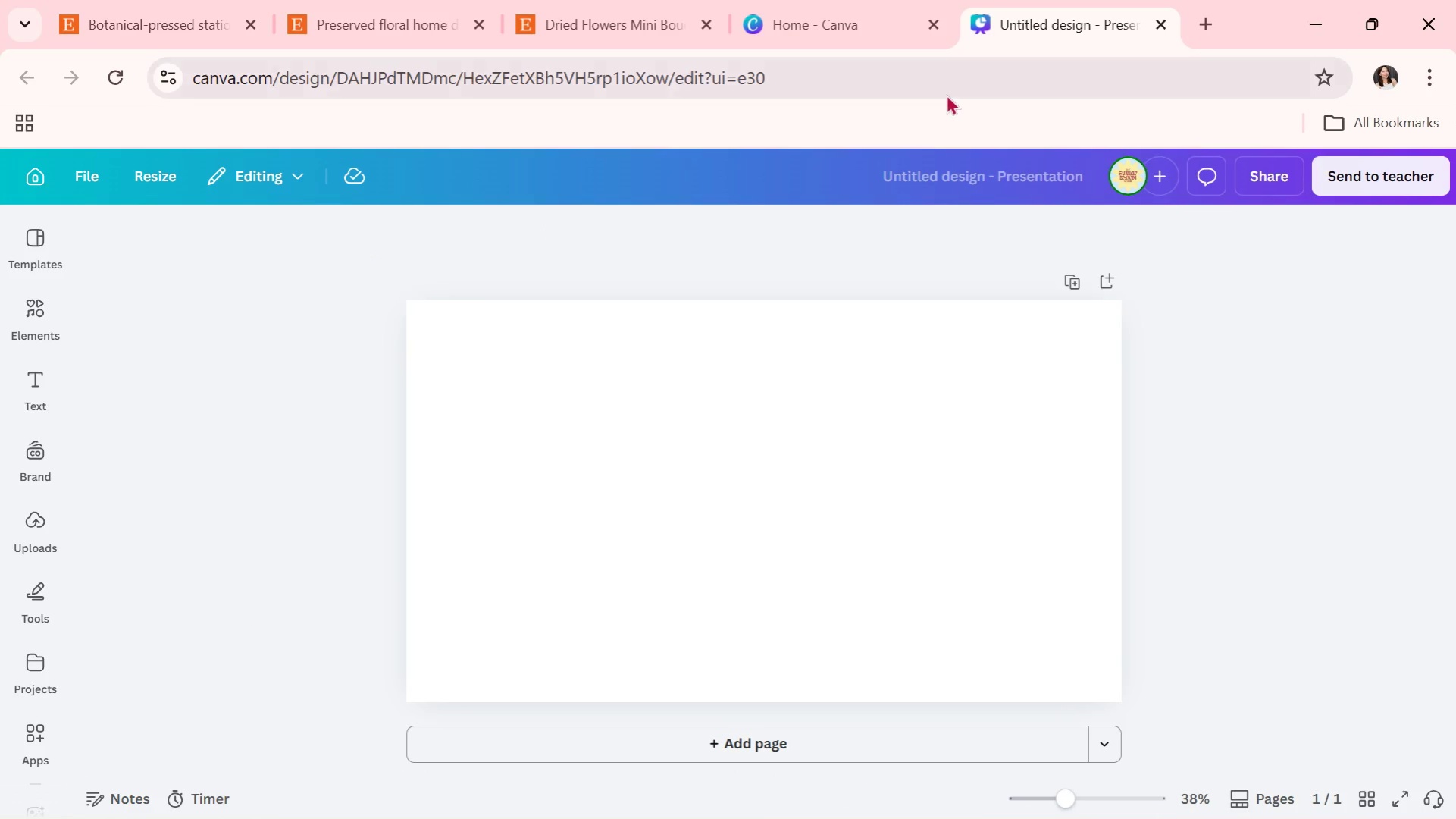 
wait(5.14)
 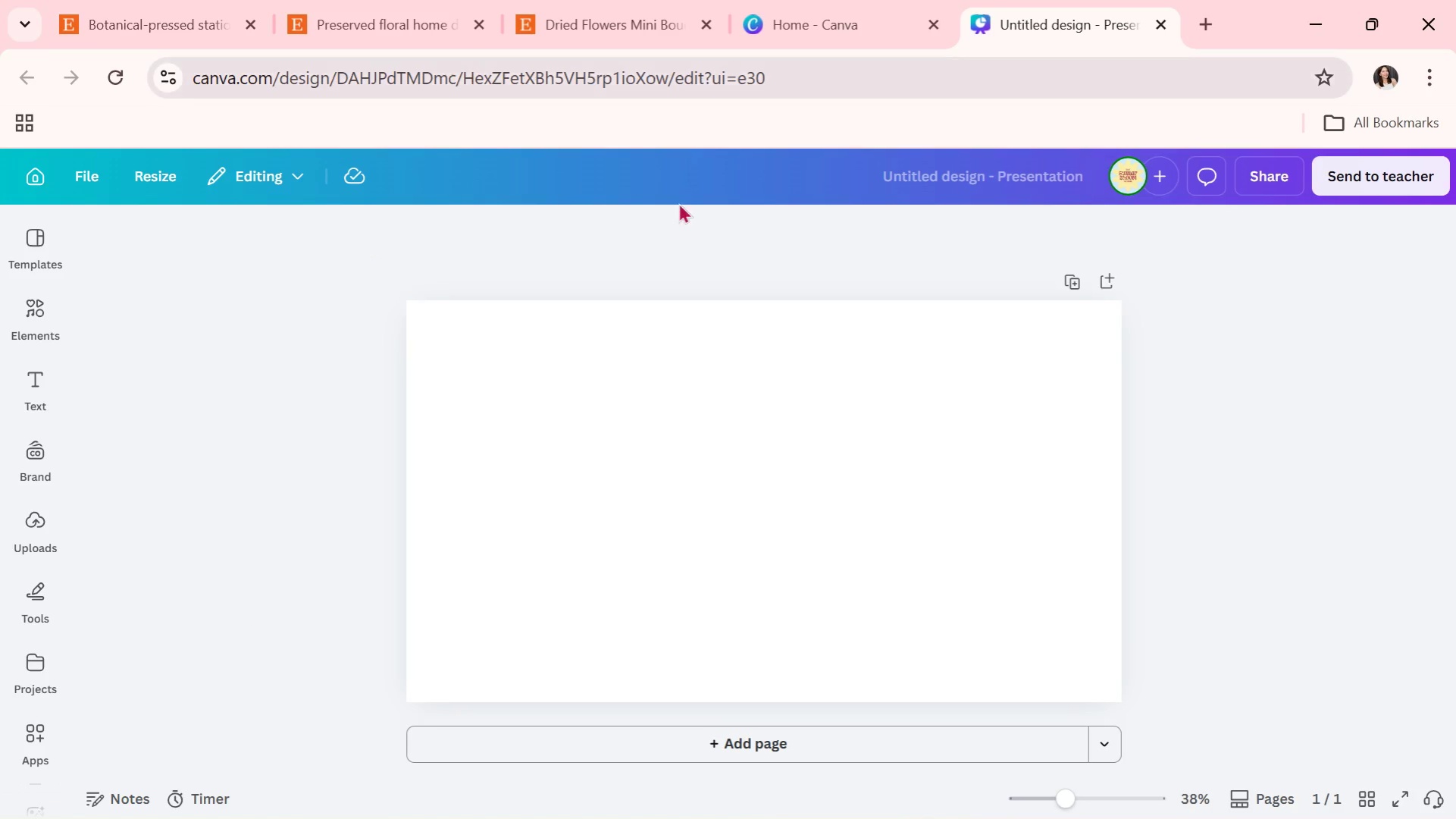 
left_click([595, 3])
 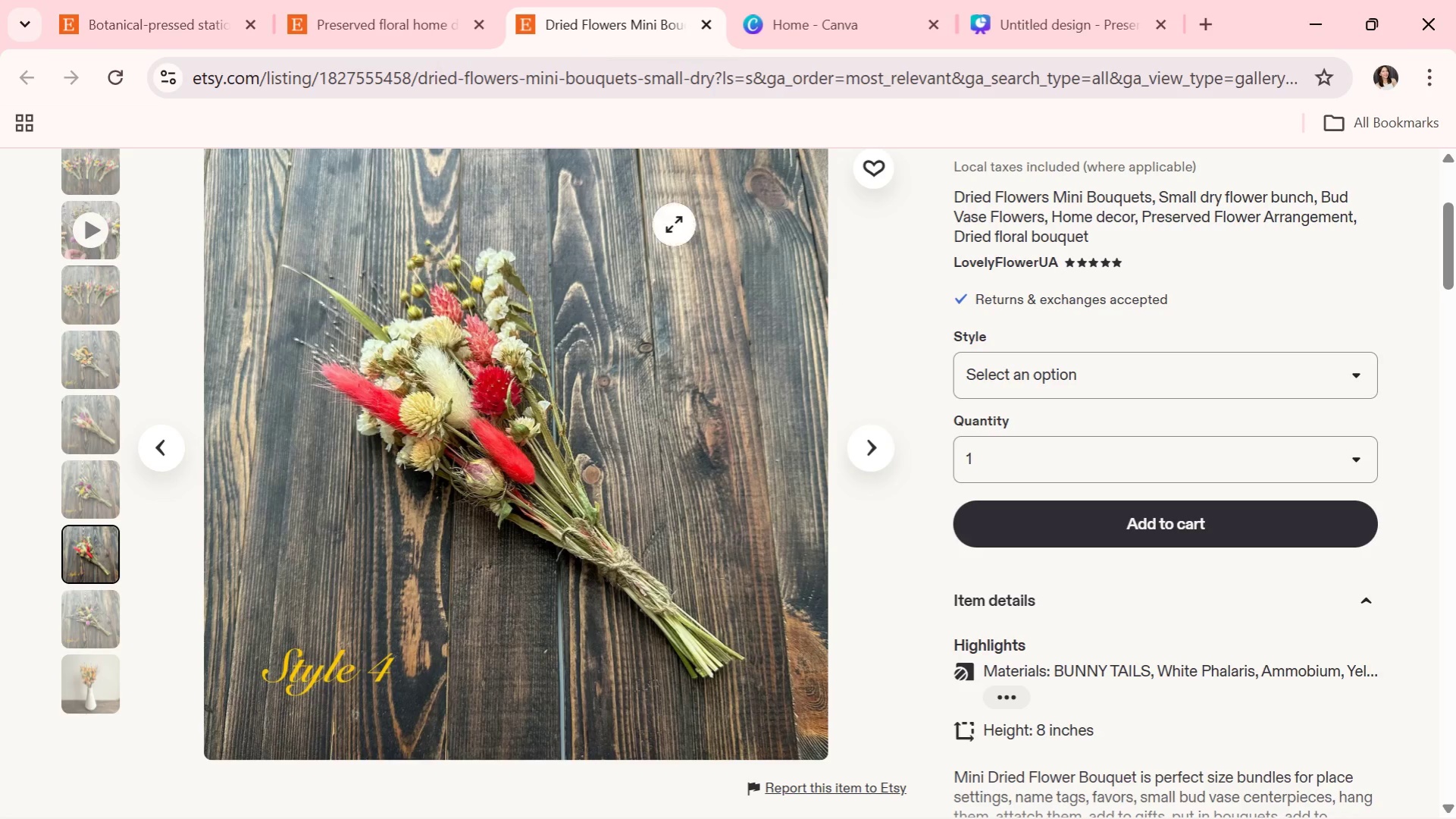 
left_click([387, 0])
 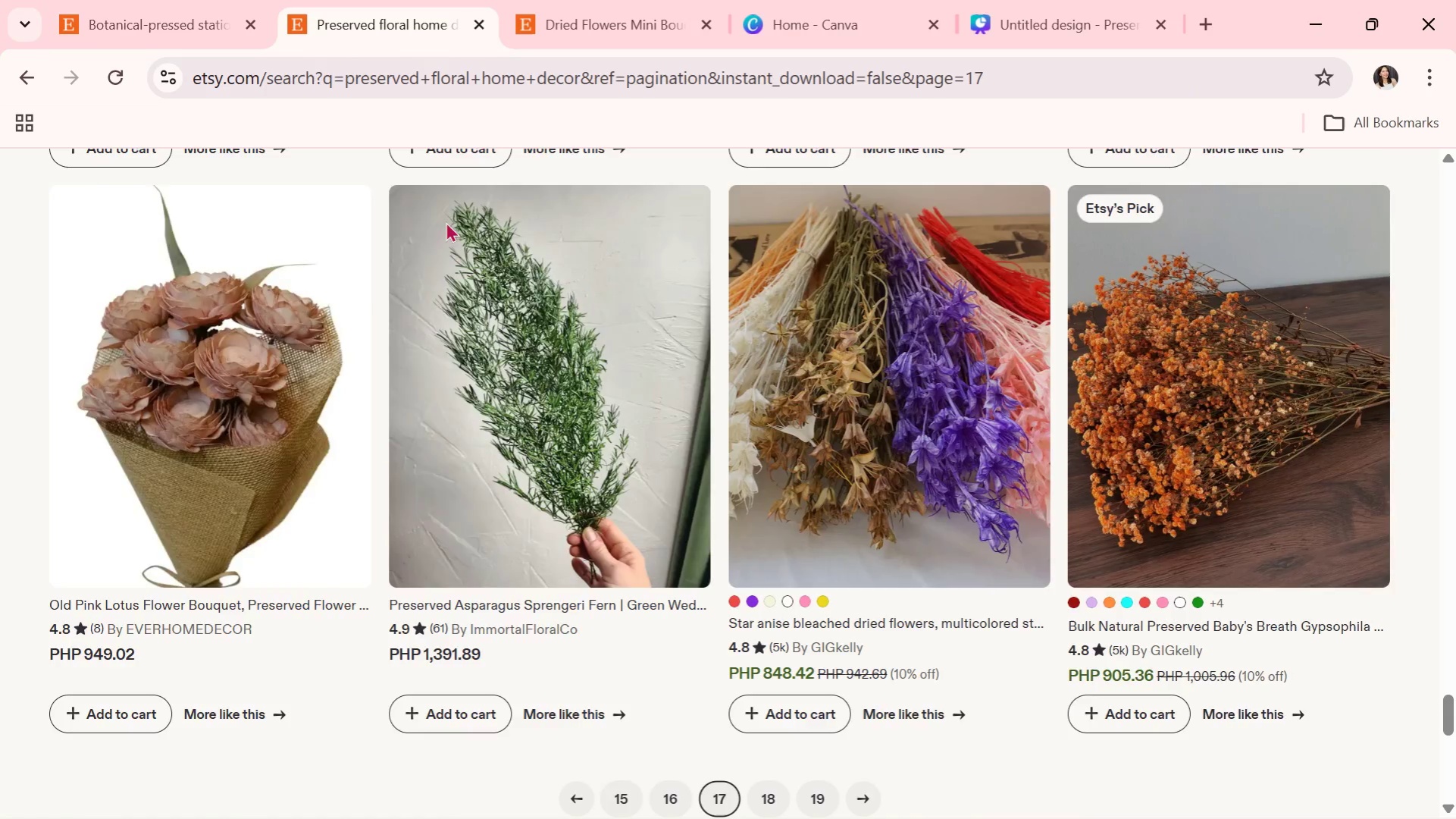 
scroll: coordinate [547, 430], scroll_direction: up, amount: 75.0
 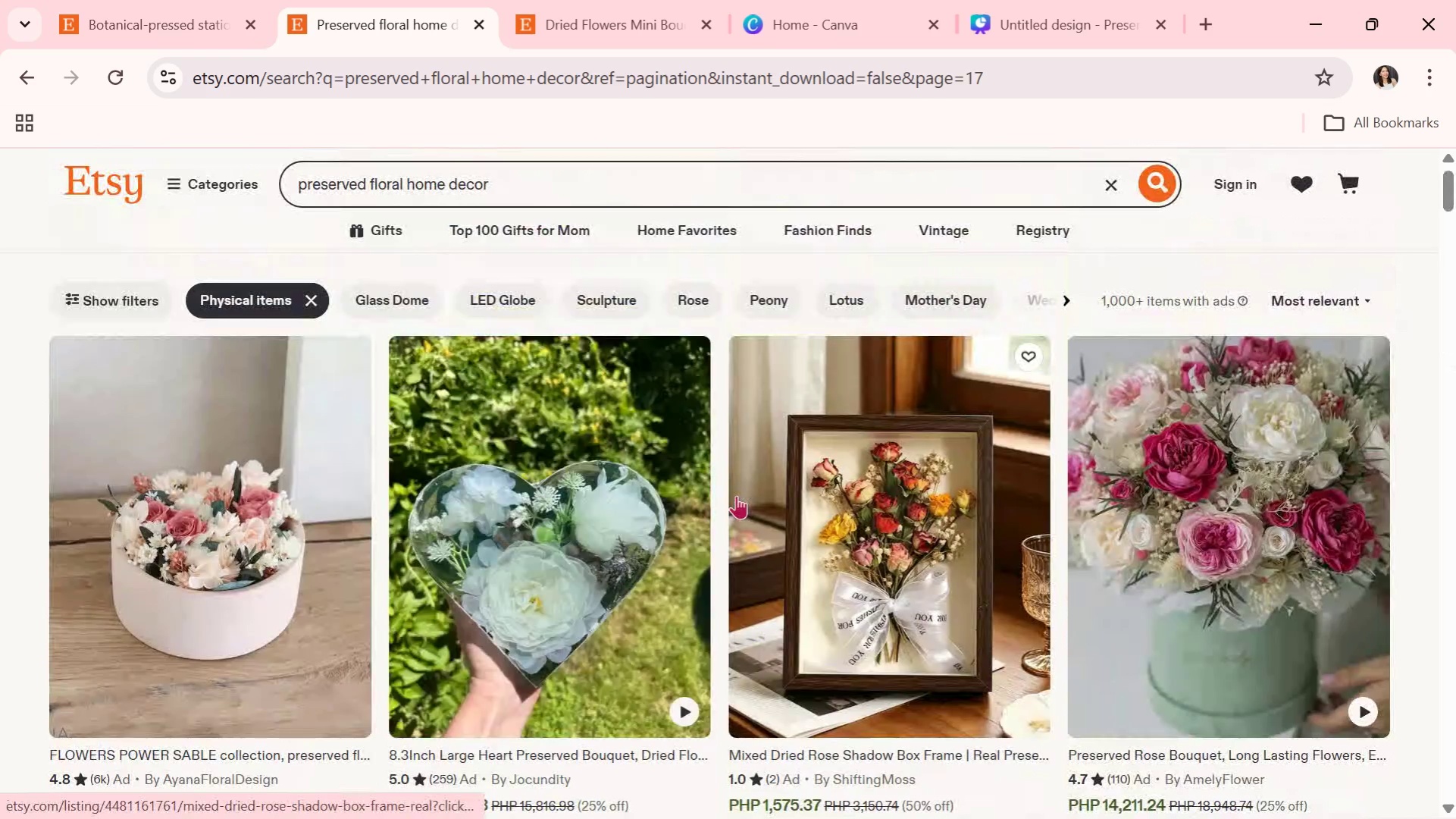 
scroll: coordinate [736, 496], scroll_direction: down, amount: 4.0
 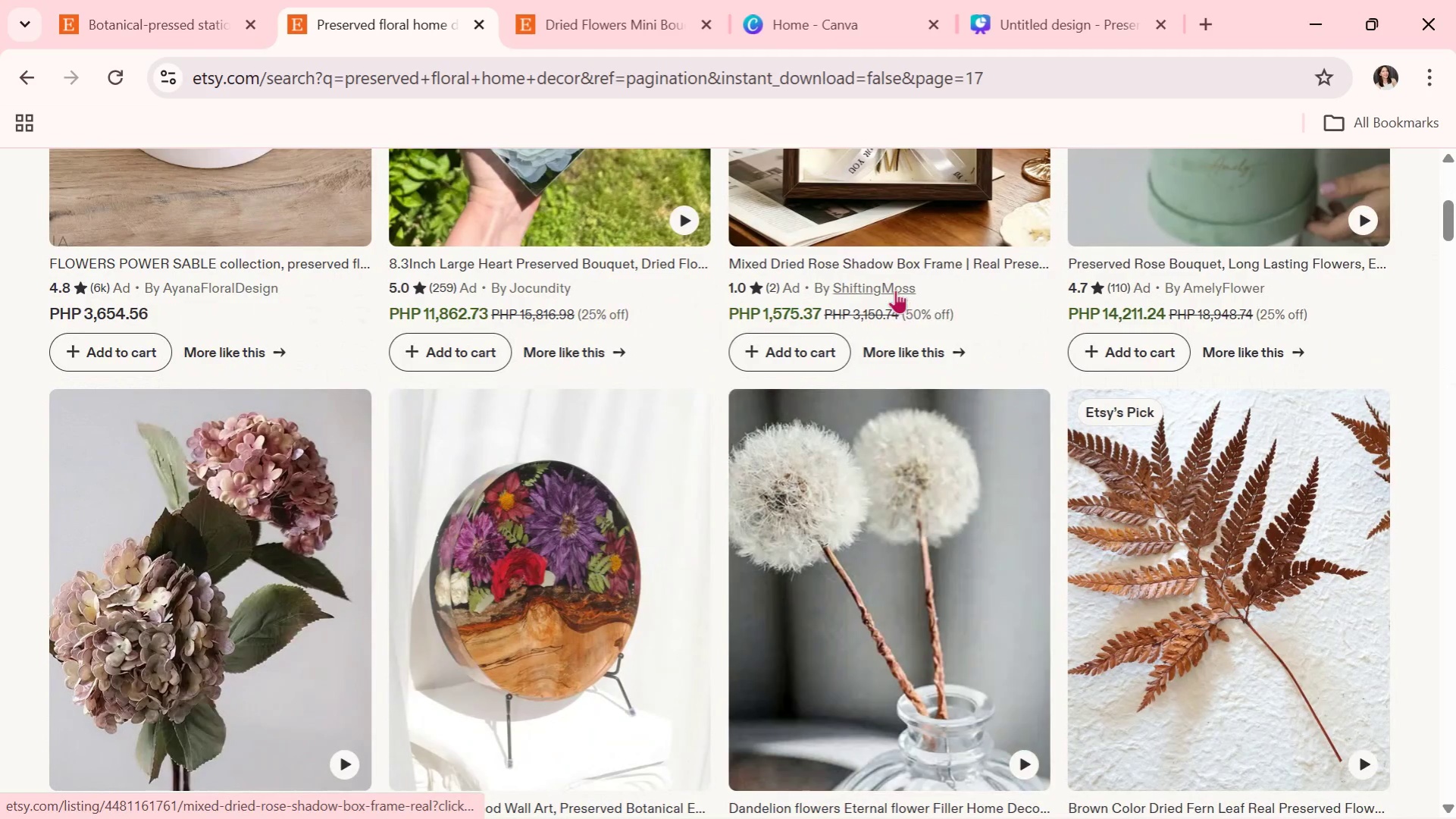 
left_click([895, 286])
 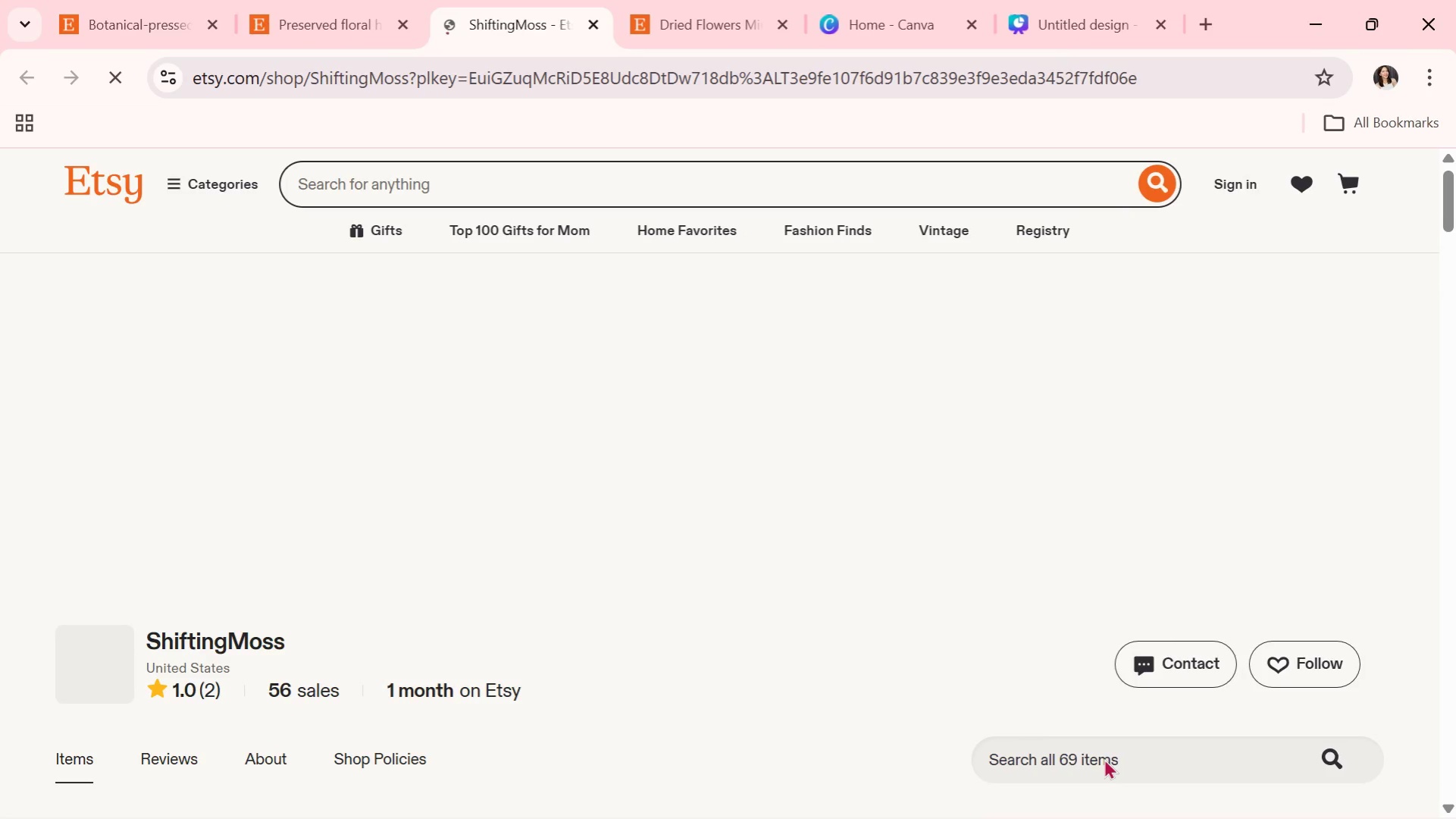 
scroll: coordinate [697, 676], scroll_direction: down, amount: 2.0
 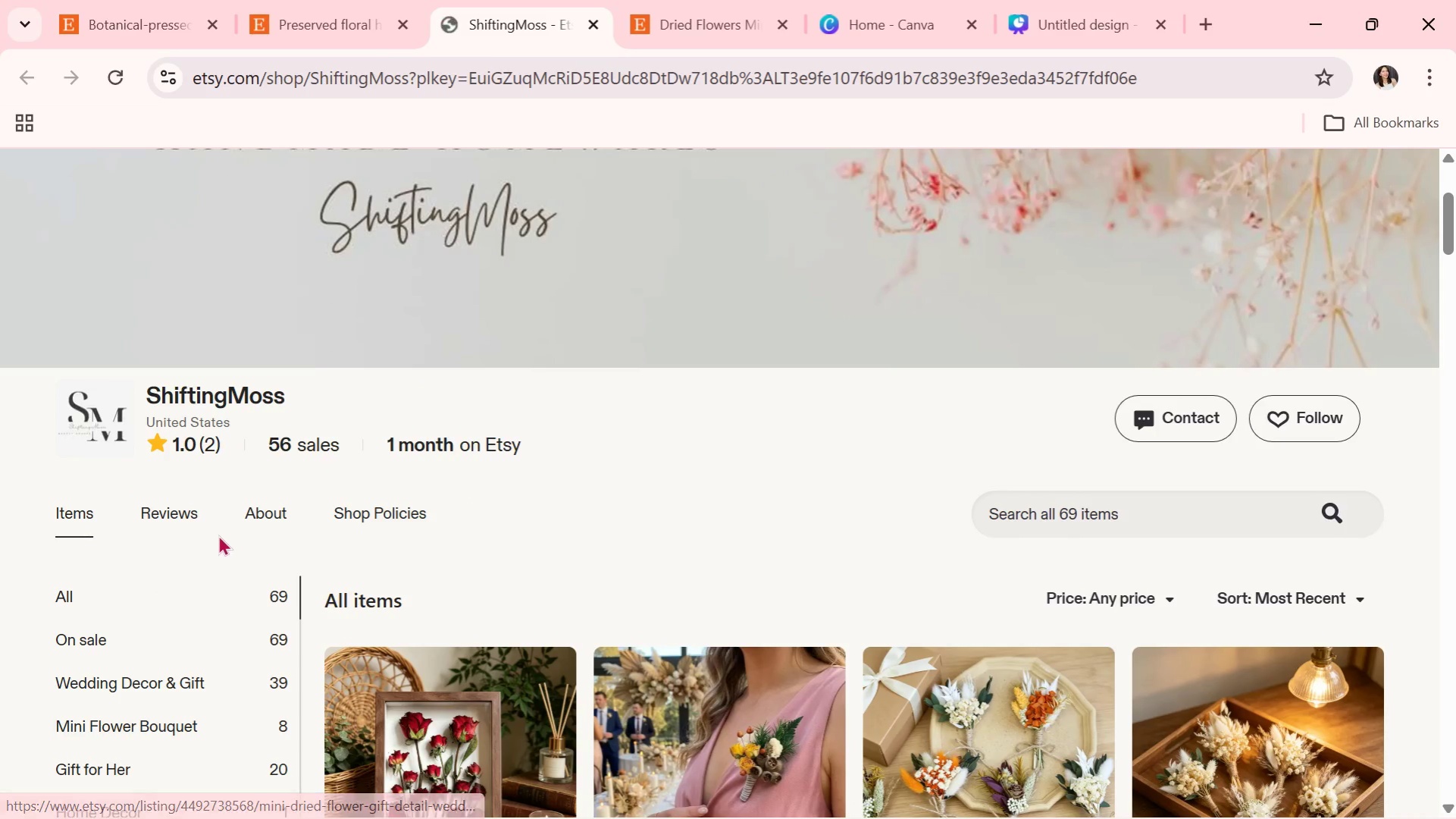 
scroll: coordinate [226, 533], scroll_direction: up, amount: 3.0
 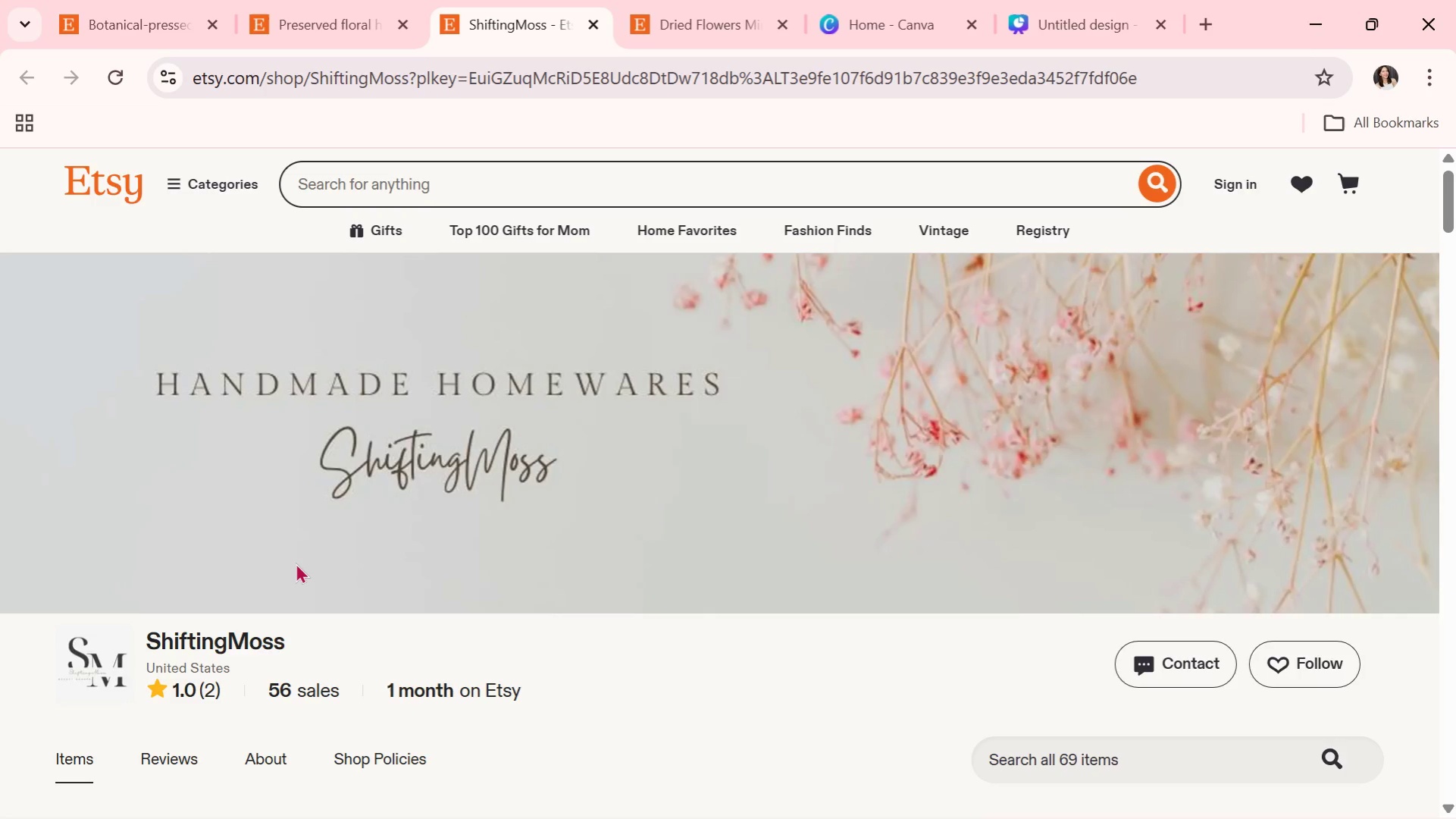 
wait(22.45)
 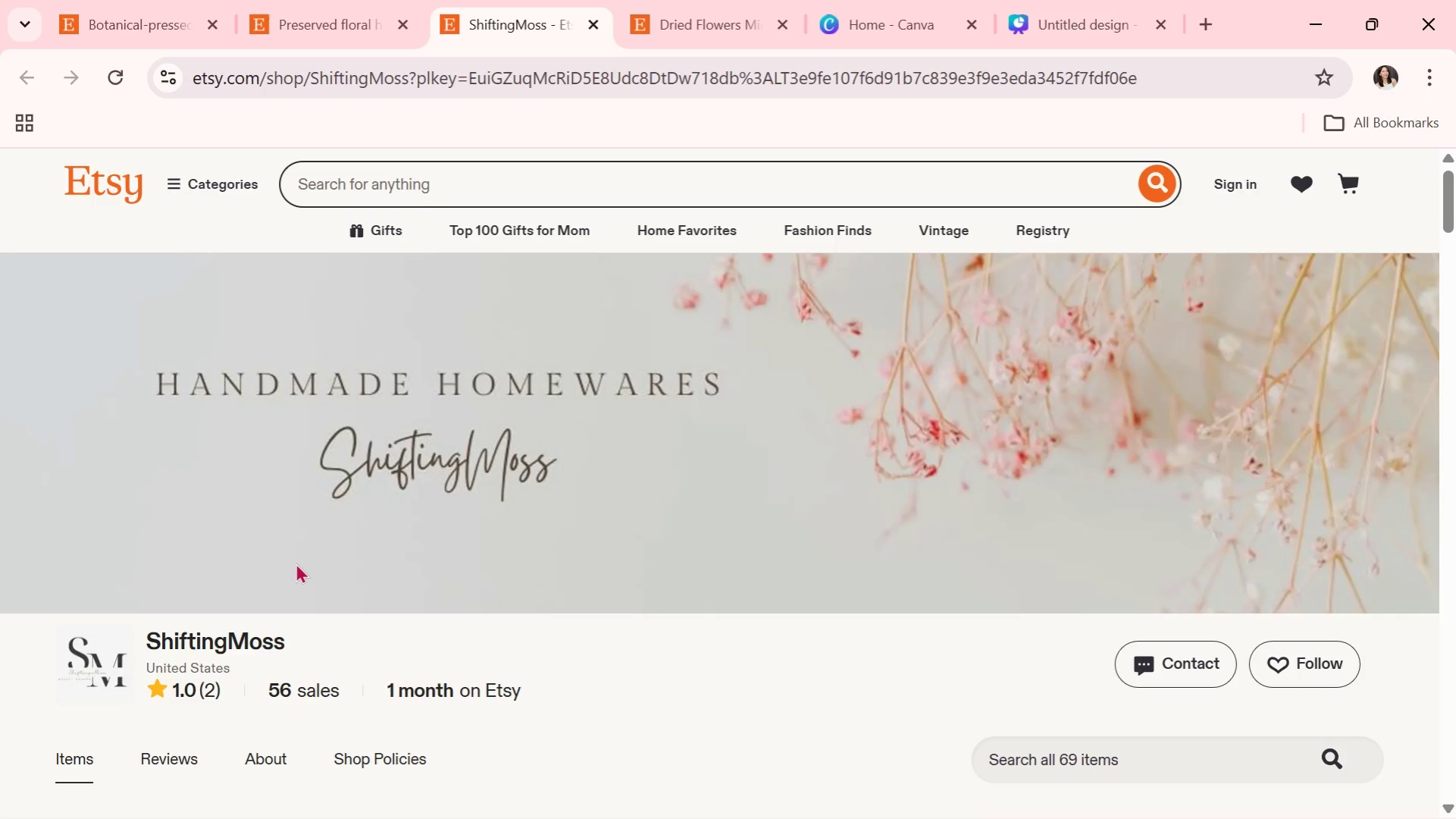 
scroll: coordinate [390, 557], scroll_direction: down, amount: 3.0
 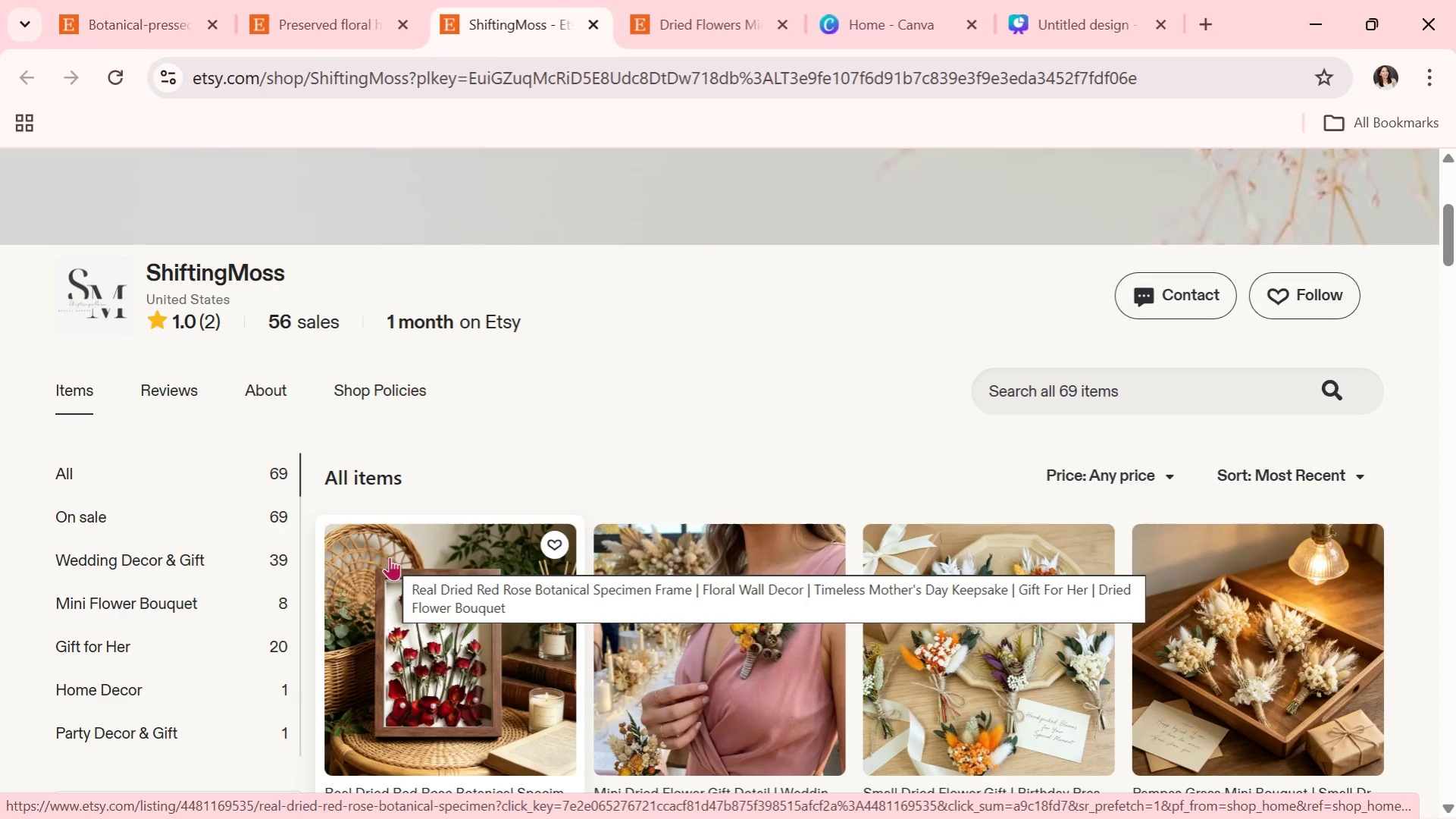 
wait(8.64)
 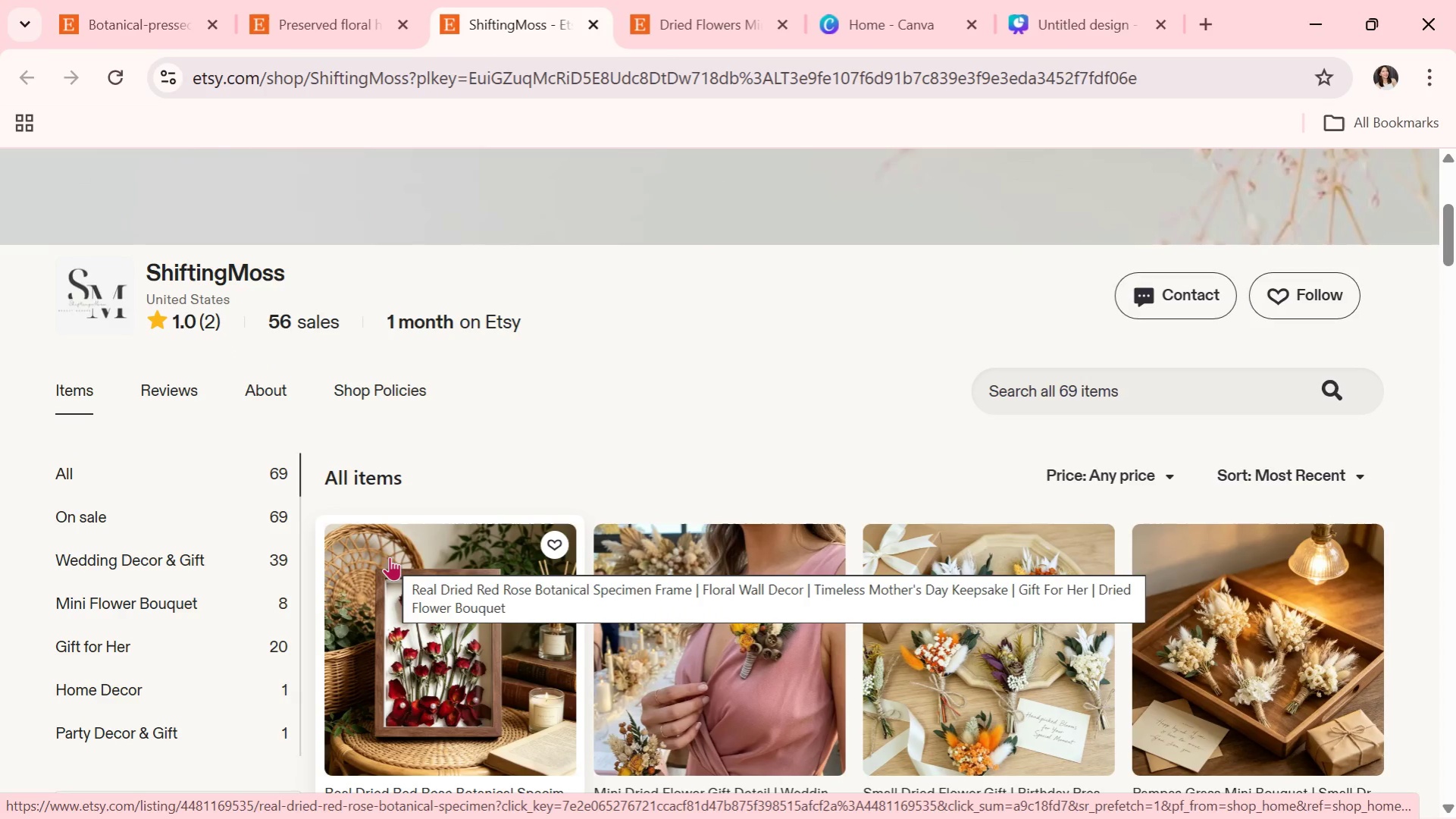 
scroll: coordinate [383, 530], scroll_direction: down, amount: 3.0
 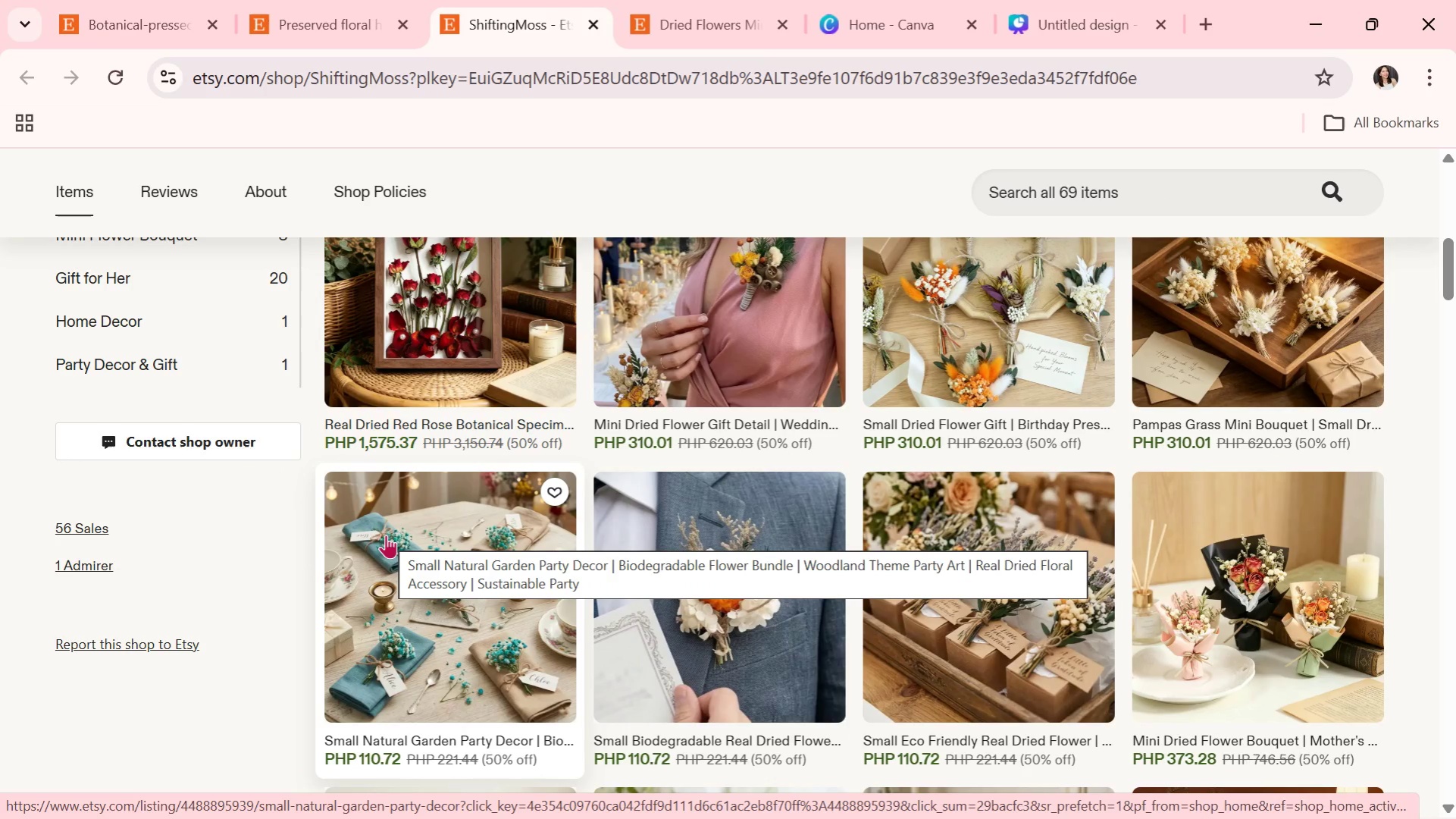 
scroll: coordinate [384, 543], scroll_direction: up, amount: 18.0
 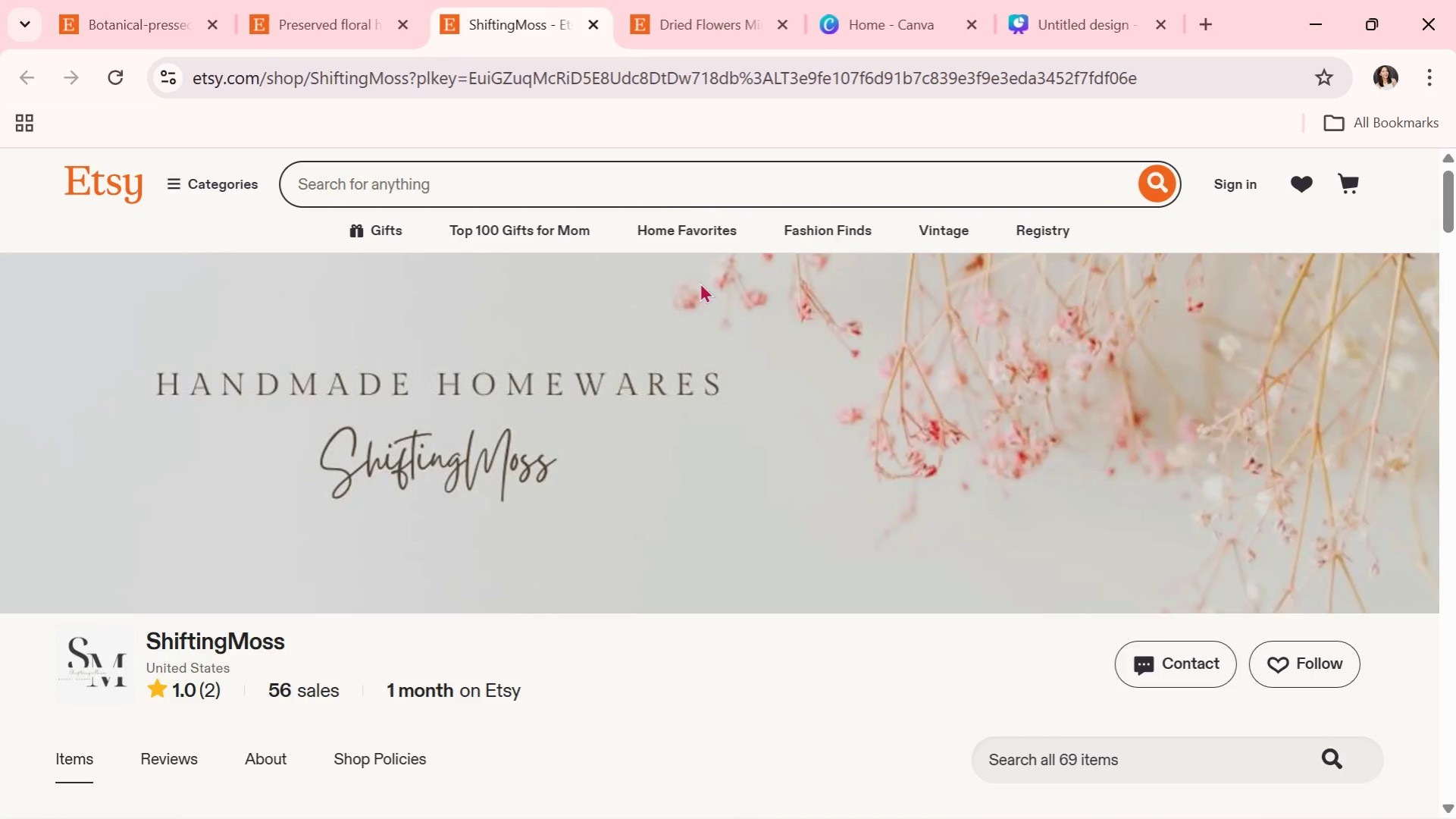 
scroll: coordinate [723, 256], scroll_direction: down, amount: 2.0
 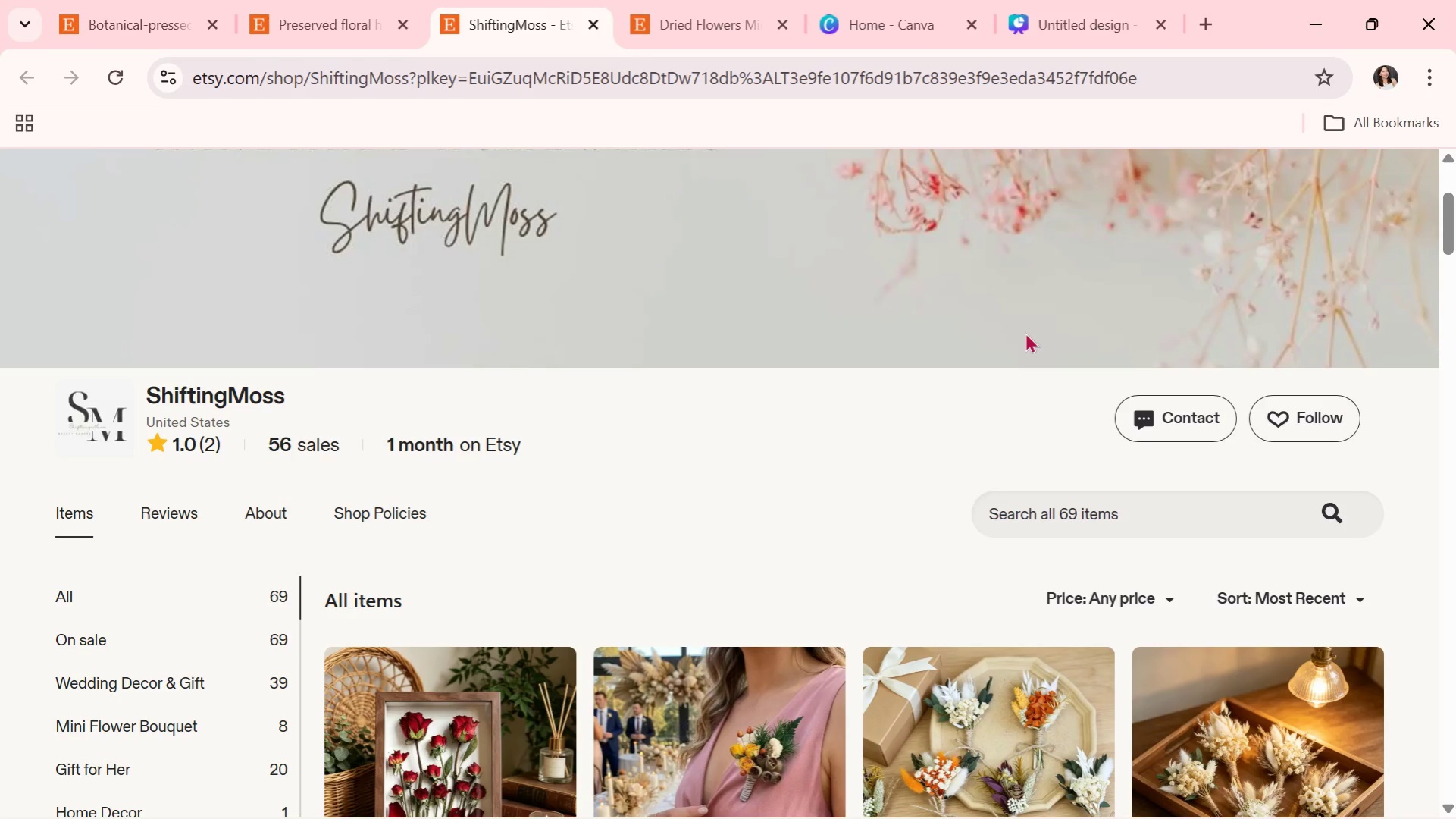 
key(Alt+Tab)